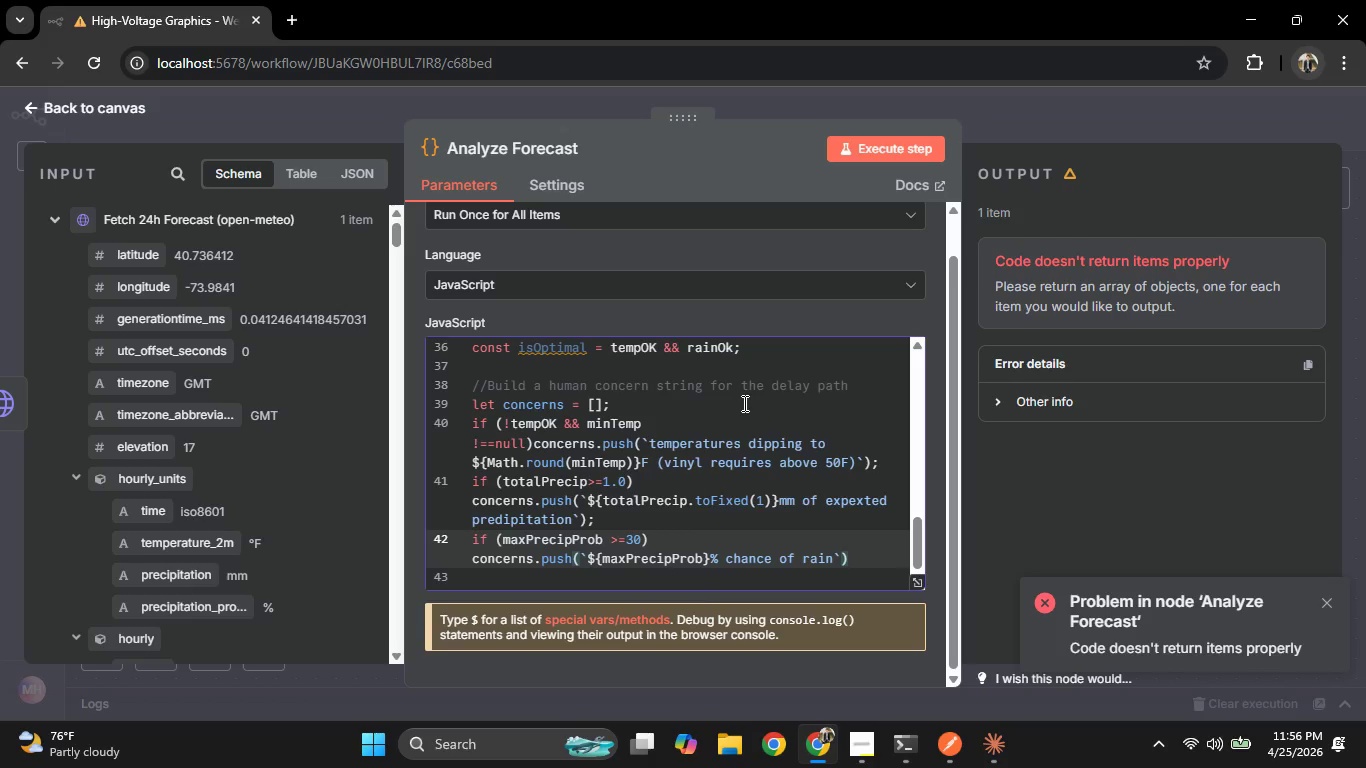 
wait(5.64)
 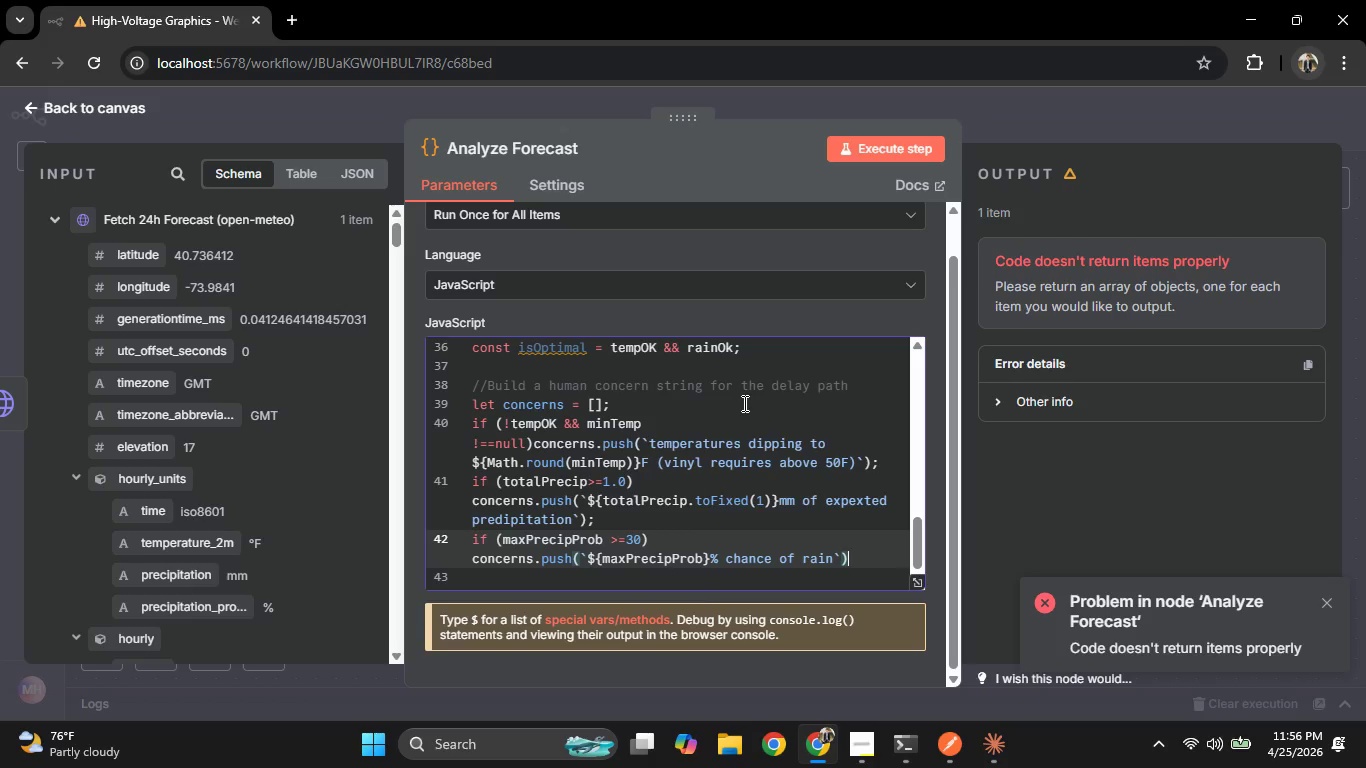 
key(Semicolon)
 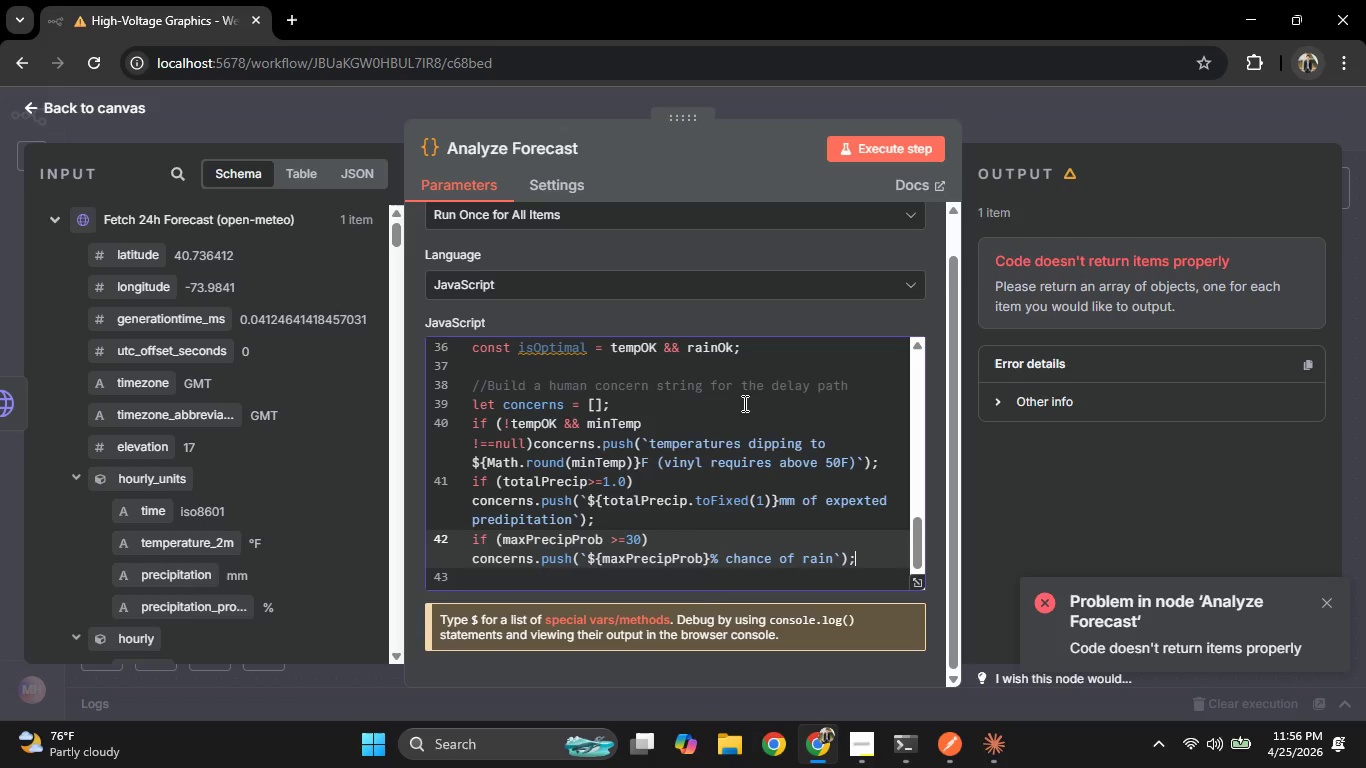 
key(Enter)
 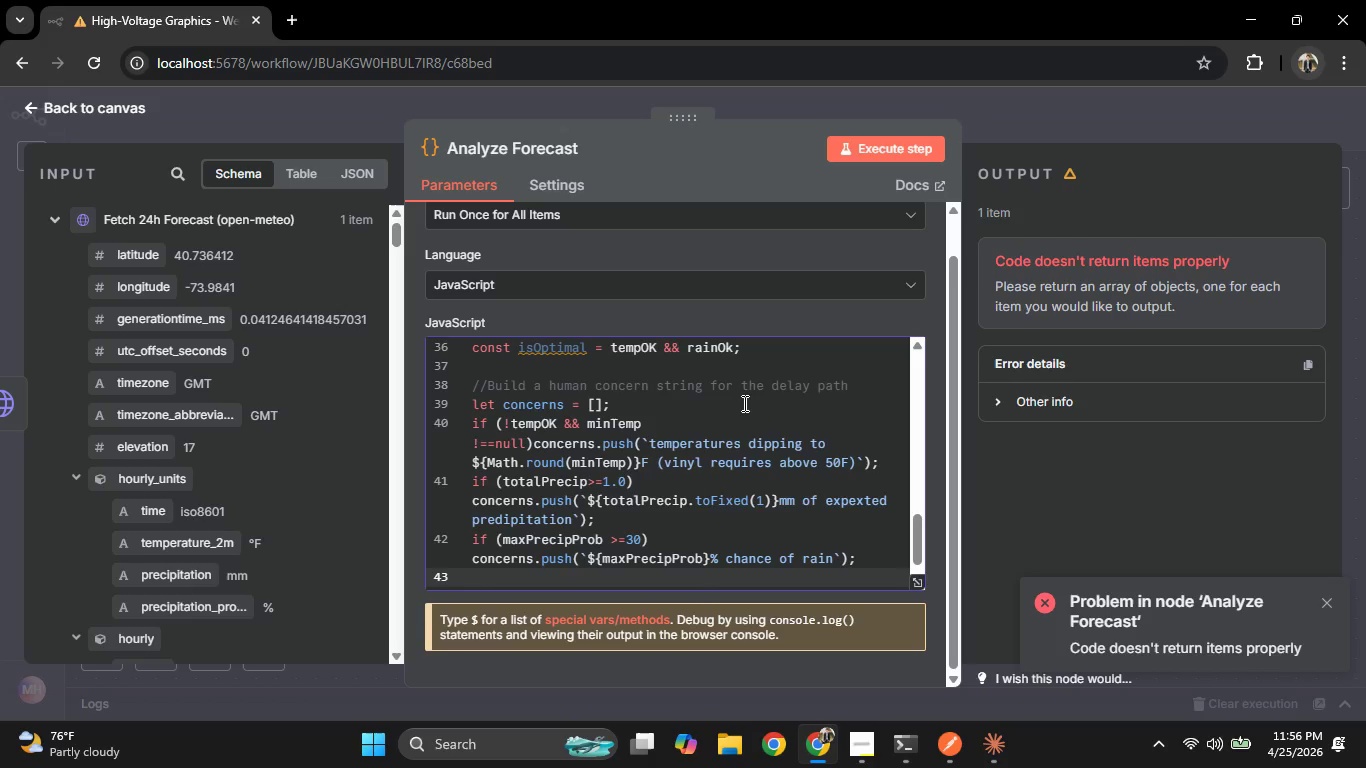 
type(if)
 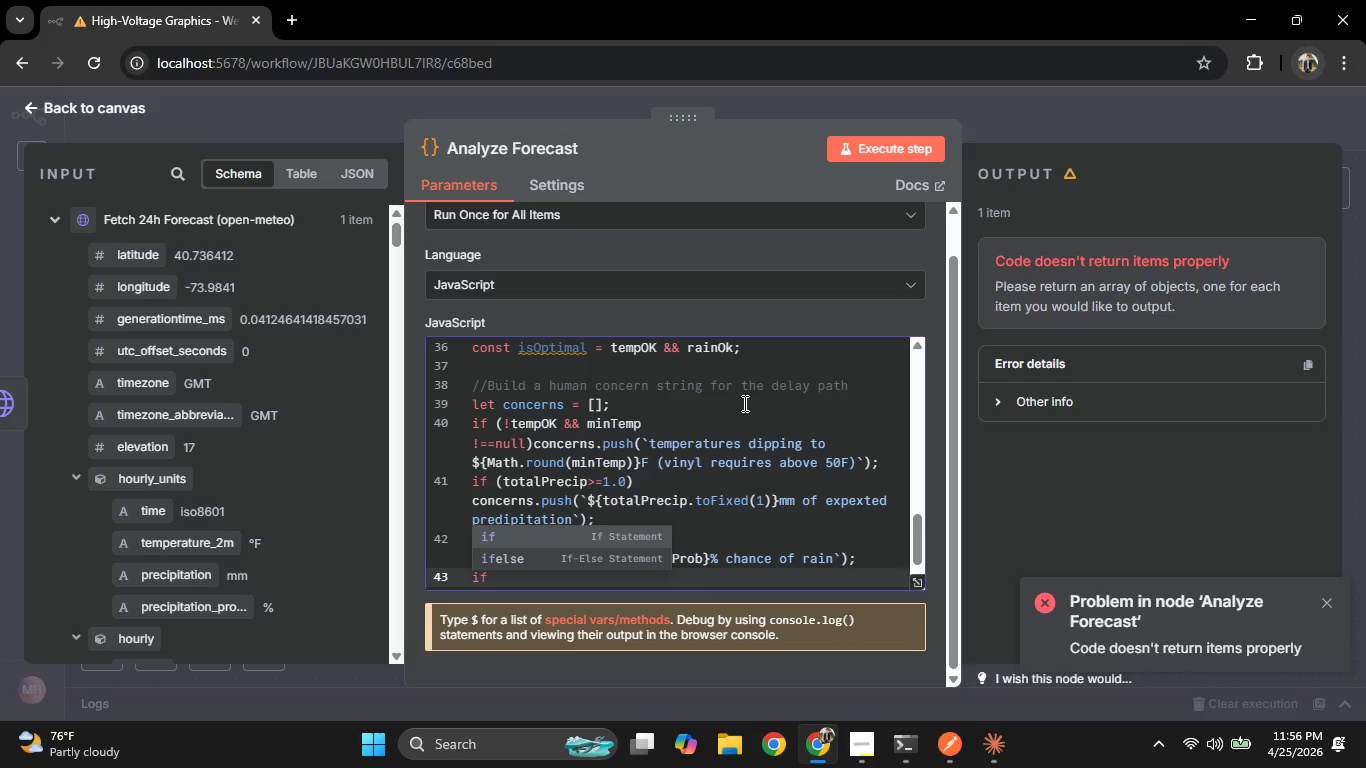 
hold_key(key=Enter, duration=0.45)
 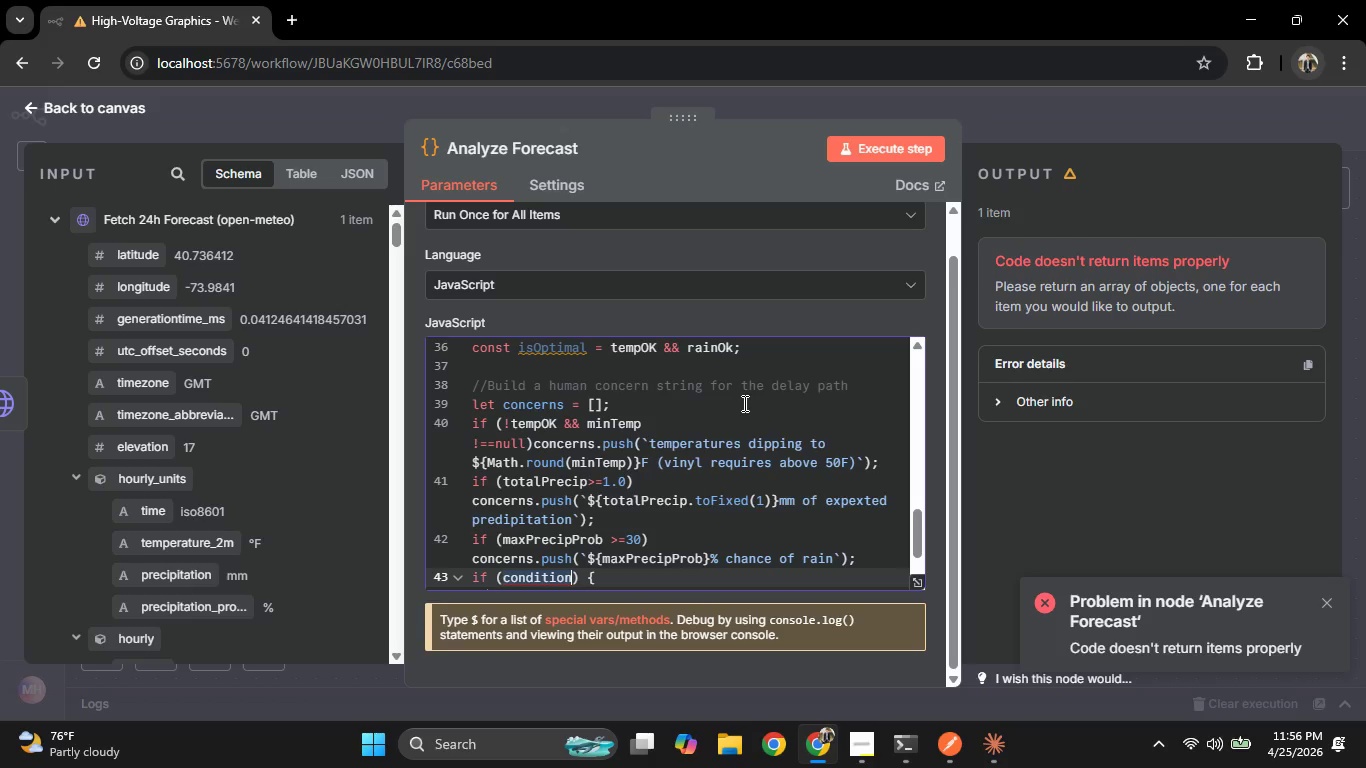 
key(Control+Z)
 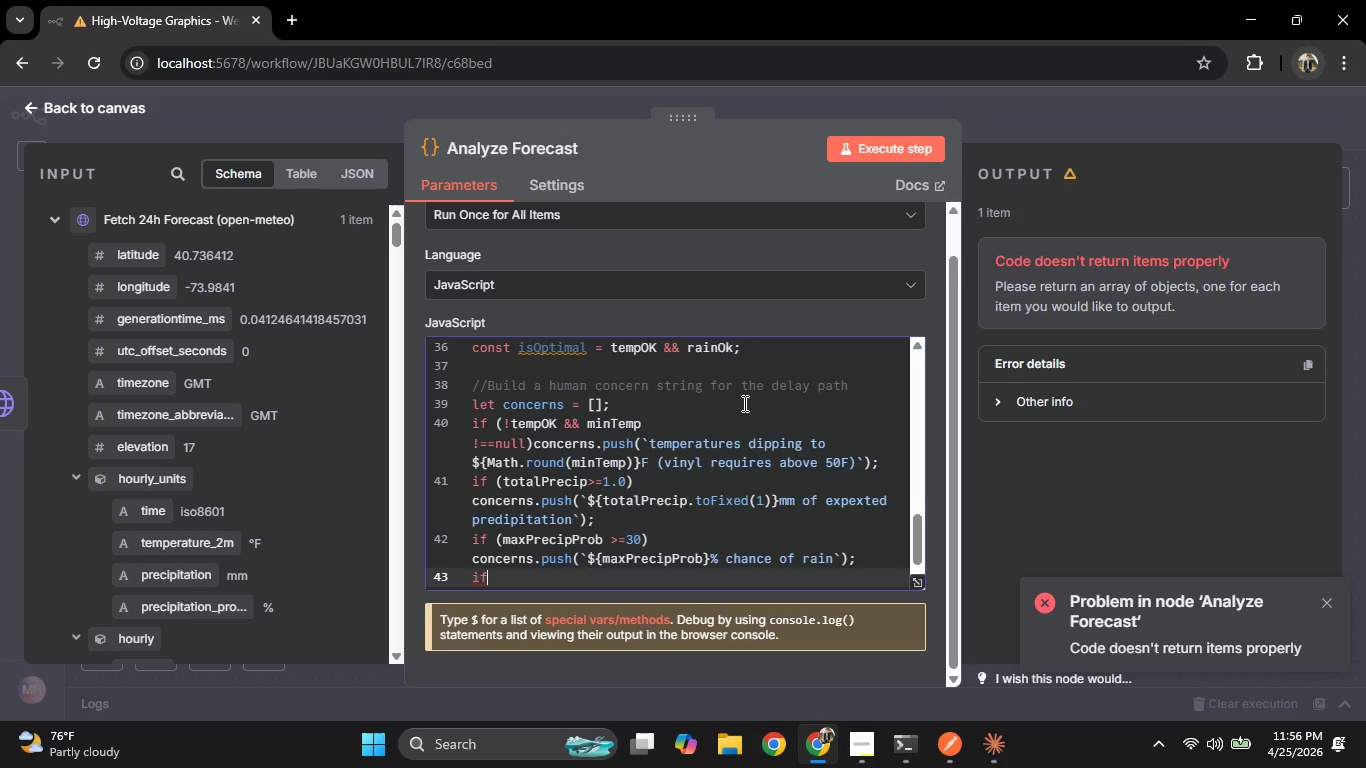 
key(ArrowRight)
 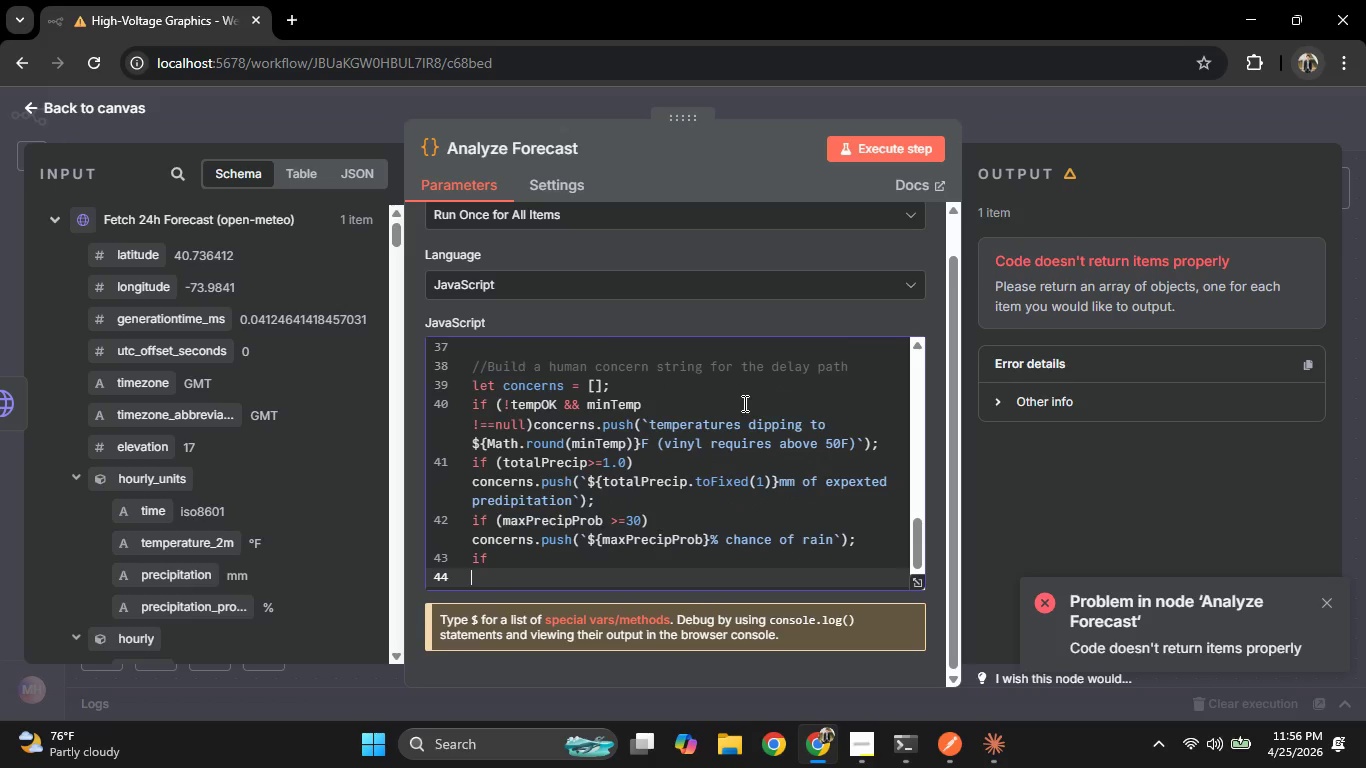 
hold_key(key=Enter, duration=0.73)
 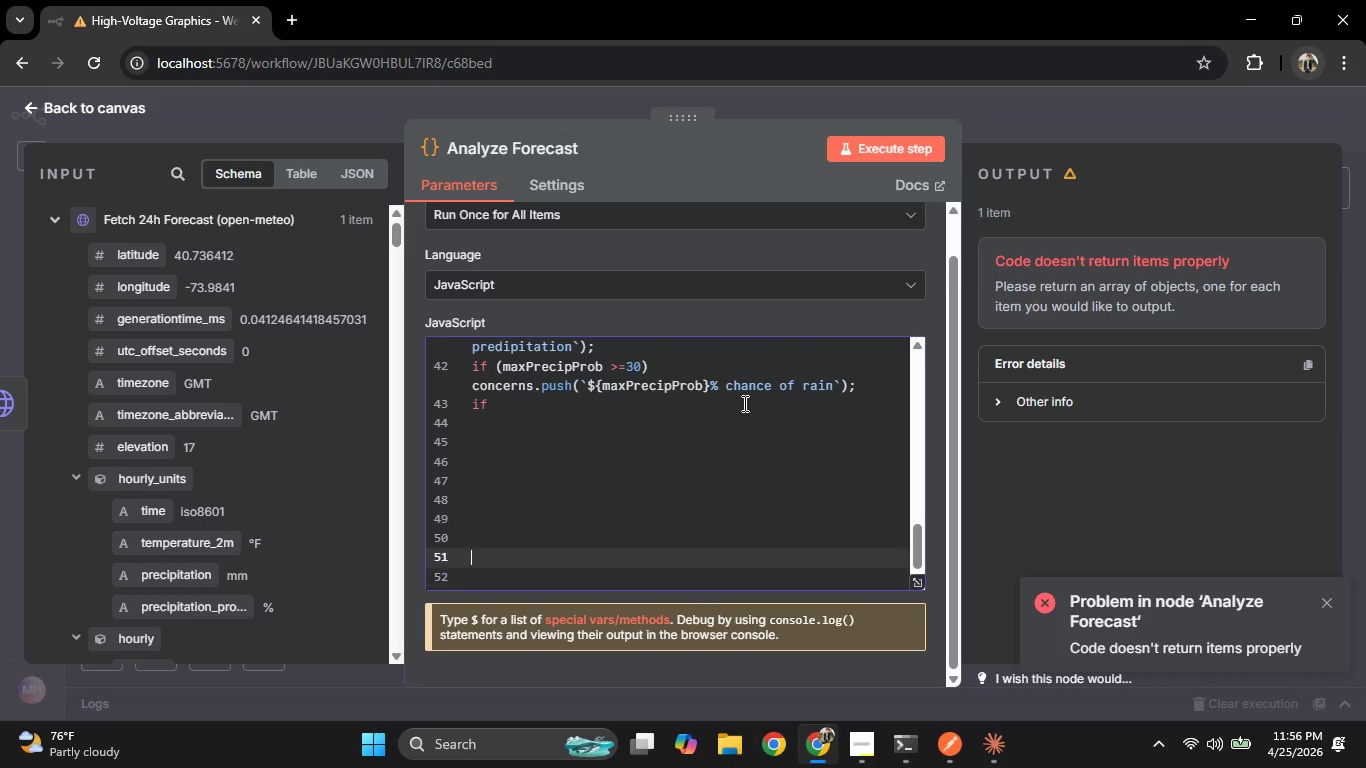 
hold_key(key=ArrowUp, duration=0.67)
 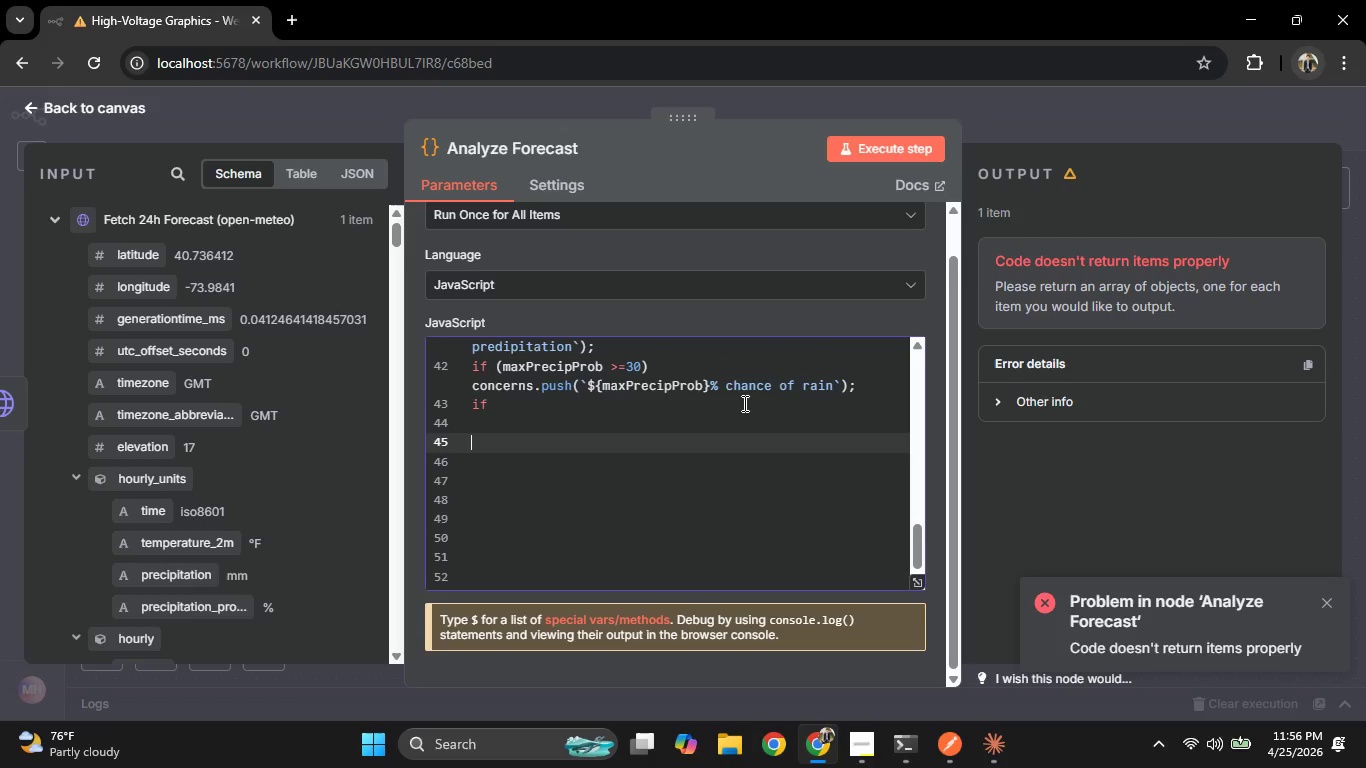 
key(ArrowUp)
 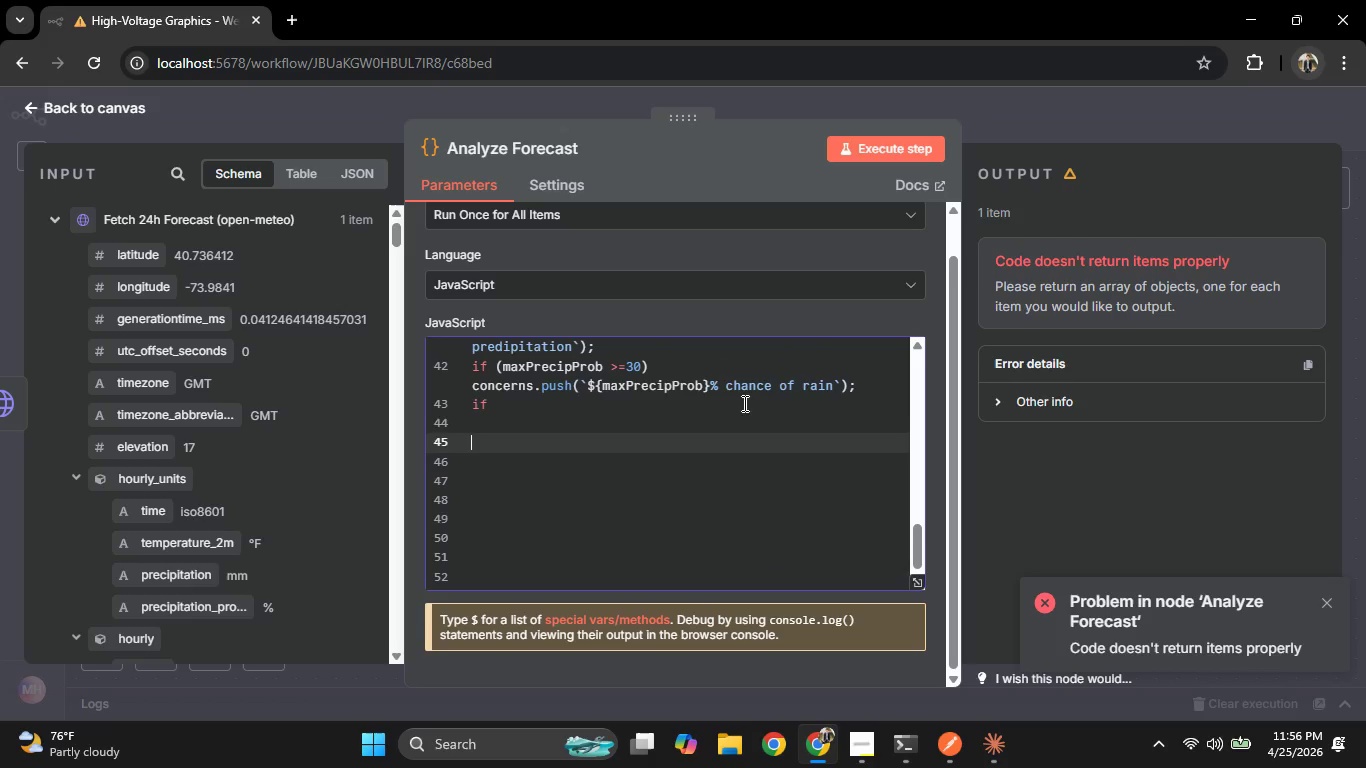 
key(ArrowUp)
 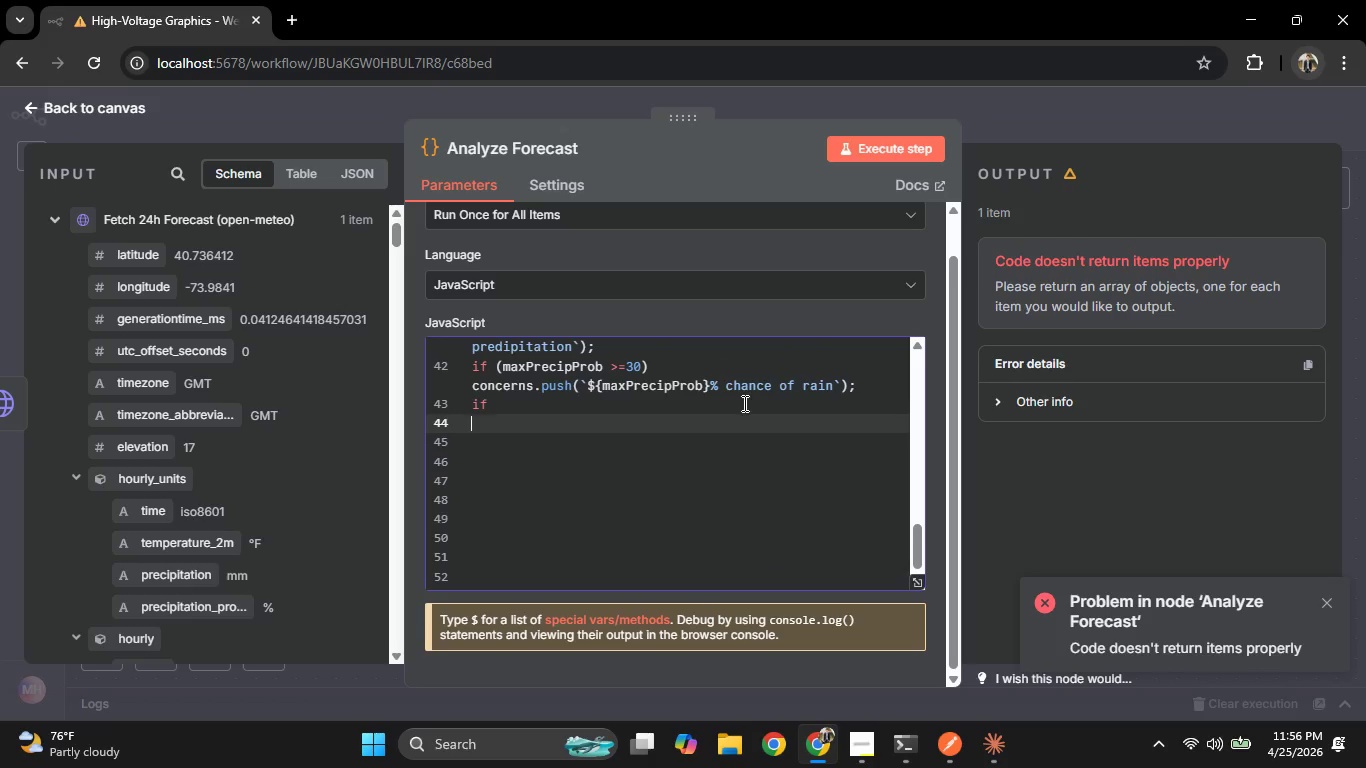 
key(ArrowUp)
 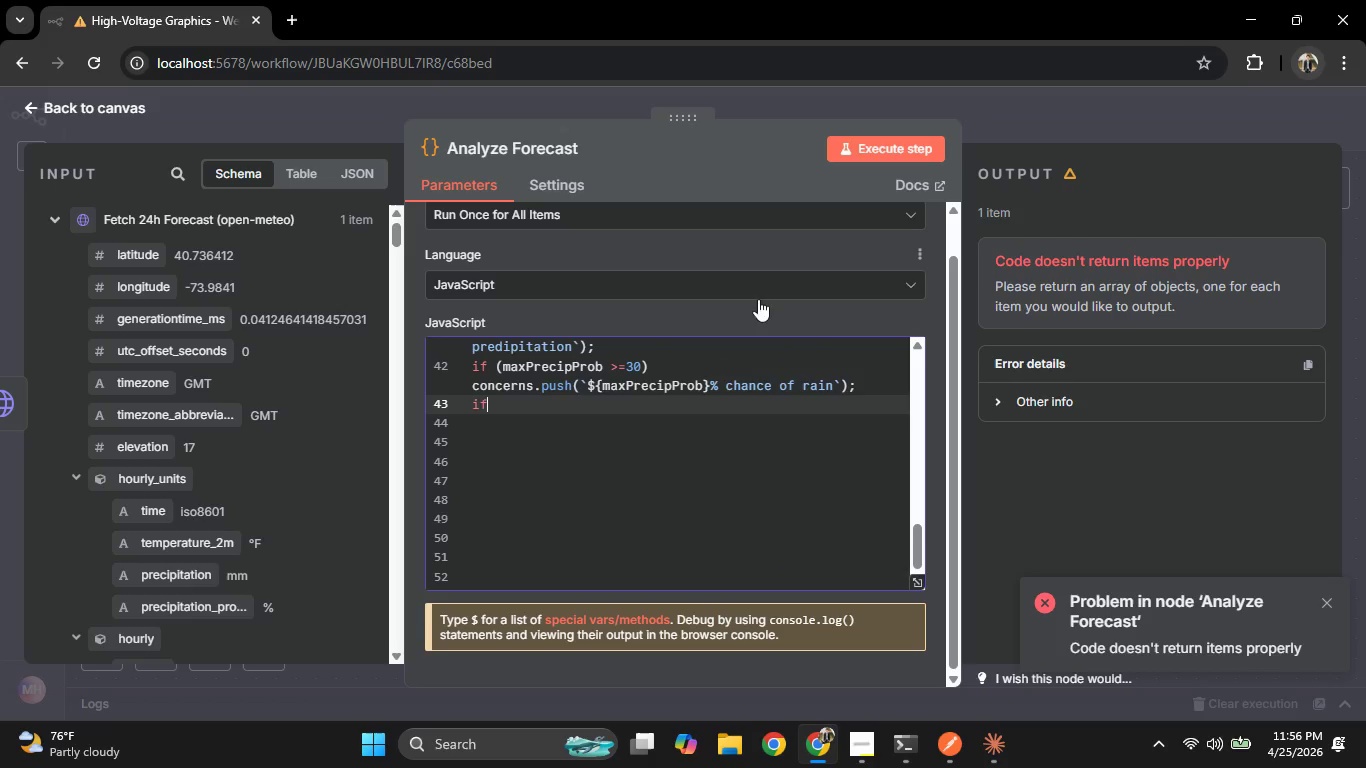 
wait(9.16)
 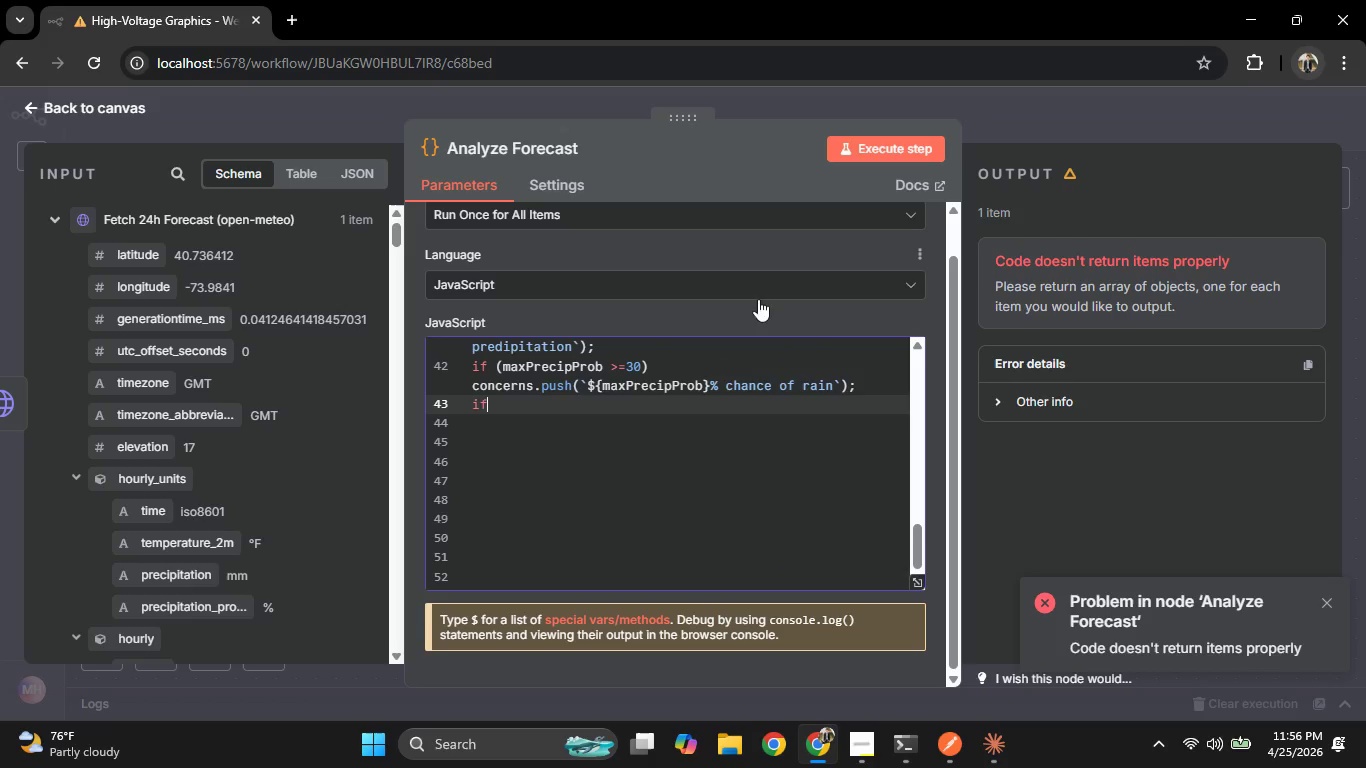 
type( (ra)
 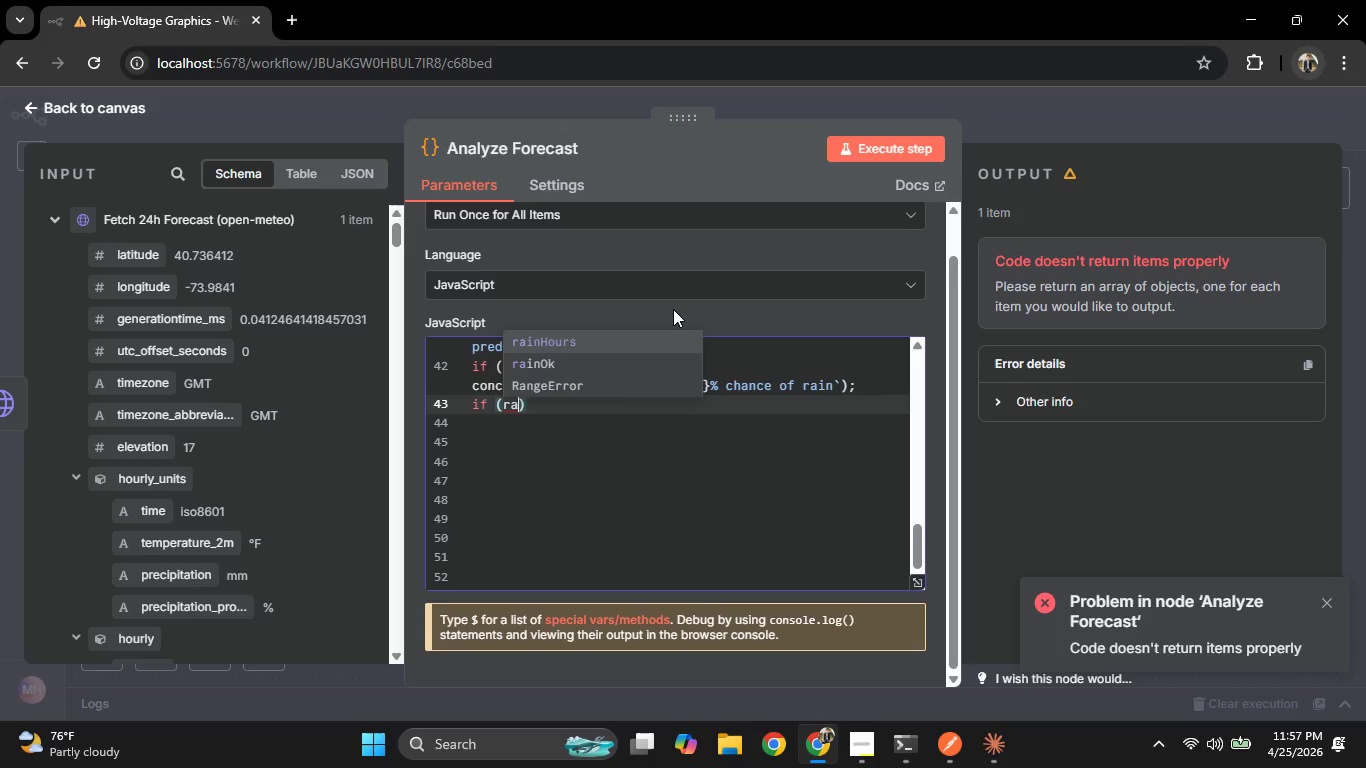 
key(Enter)
 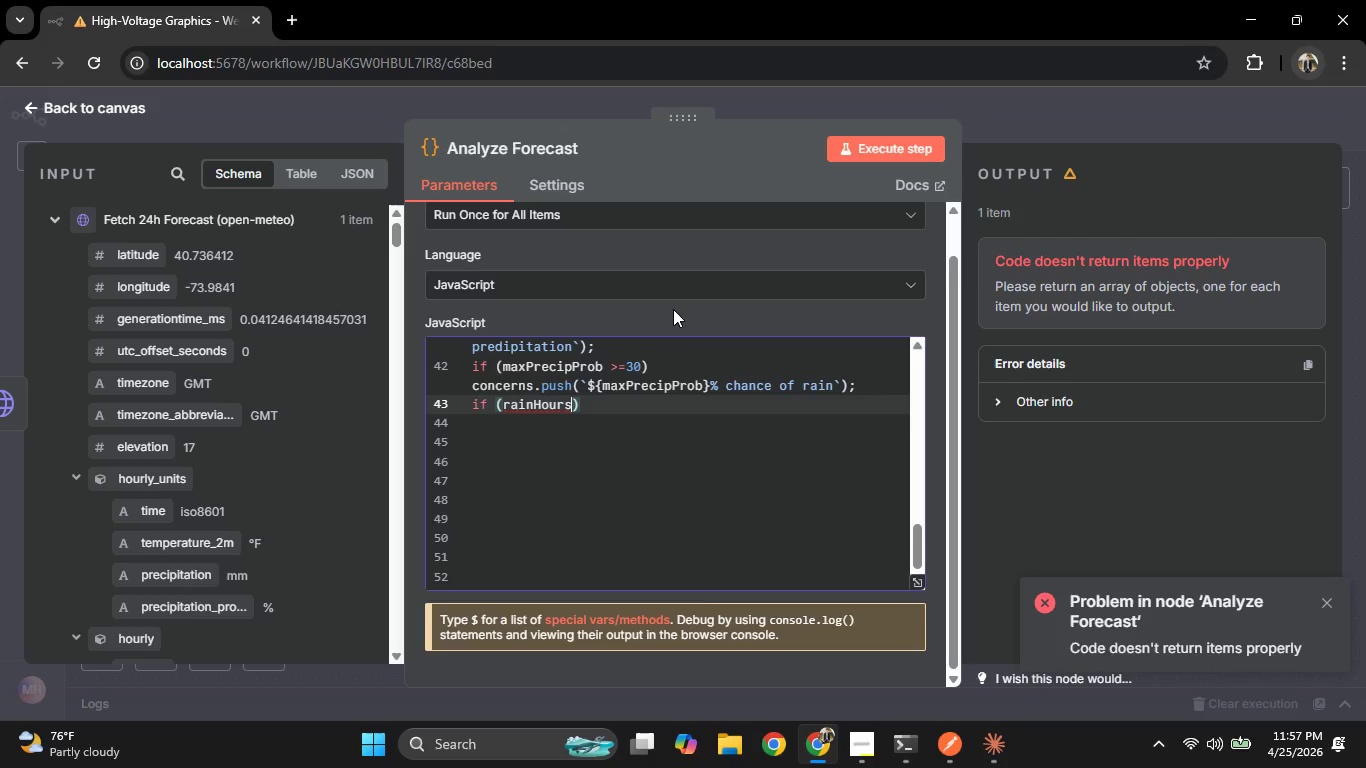 
key(Space)
 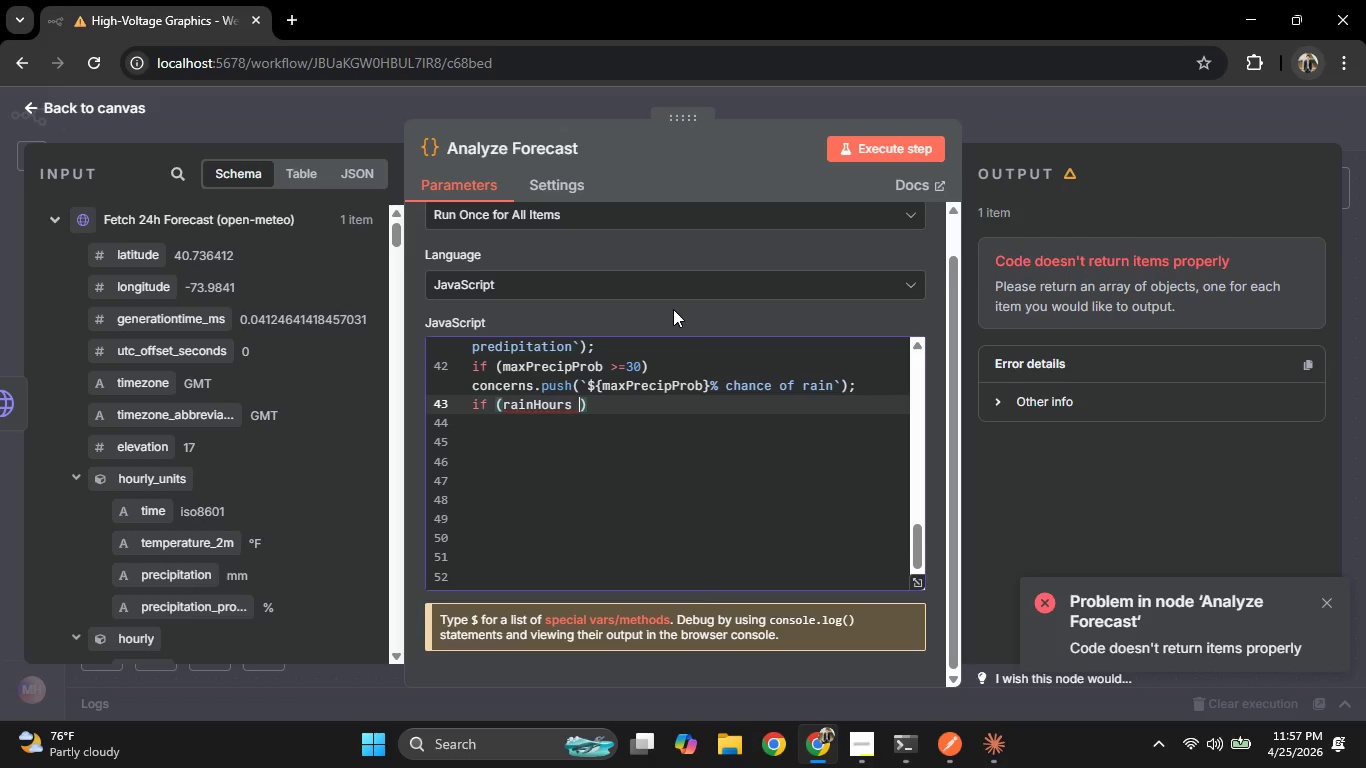 
key(Shift+Period)
 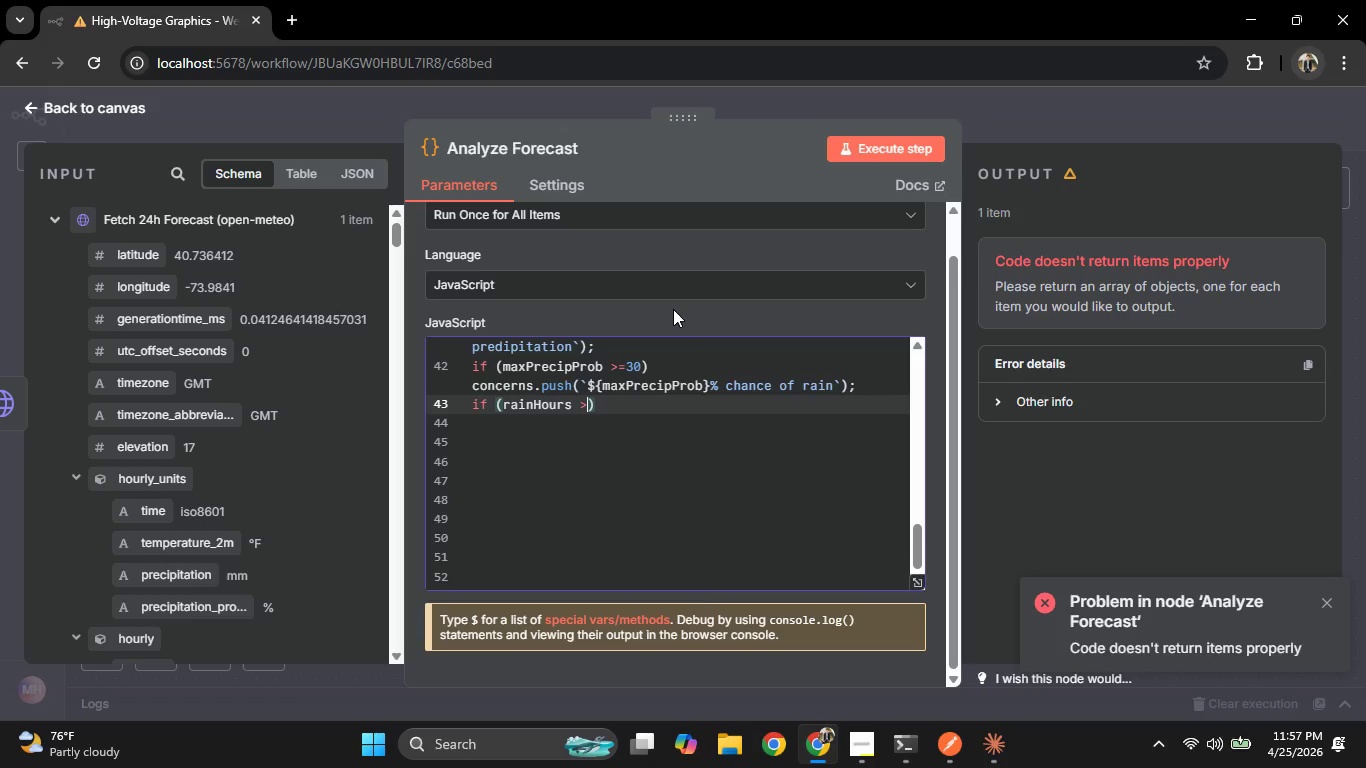 
key(Space)
 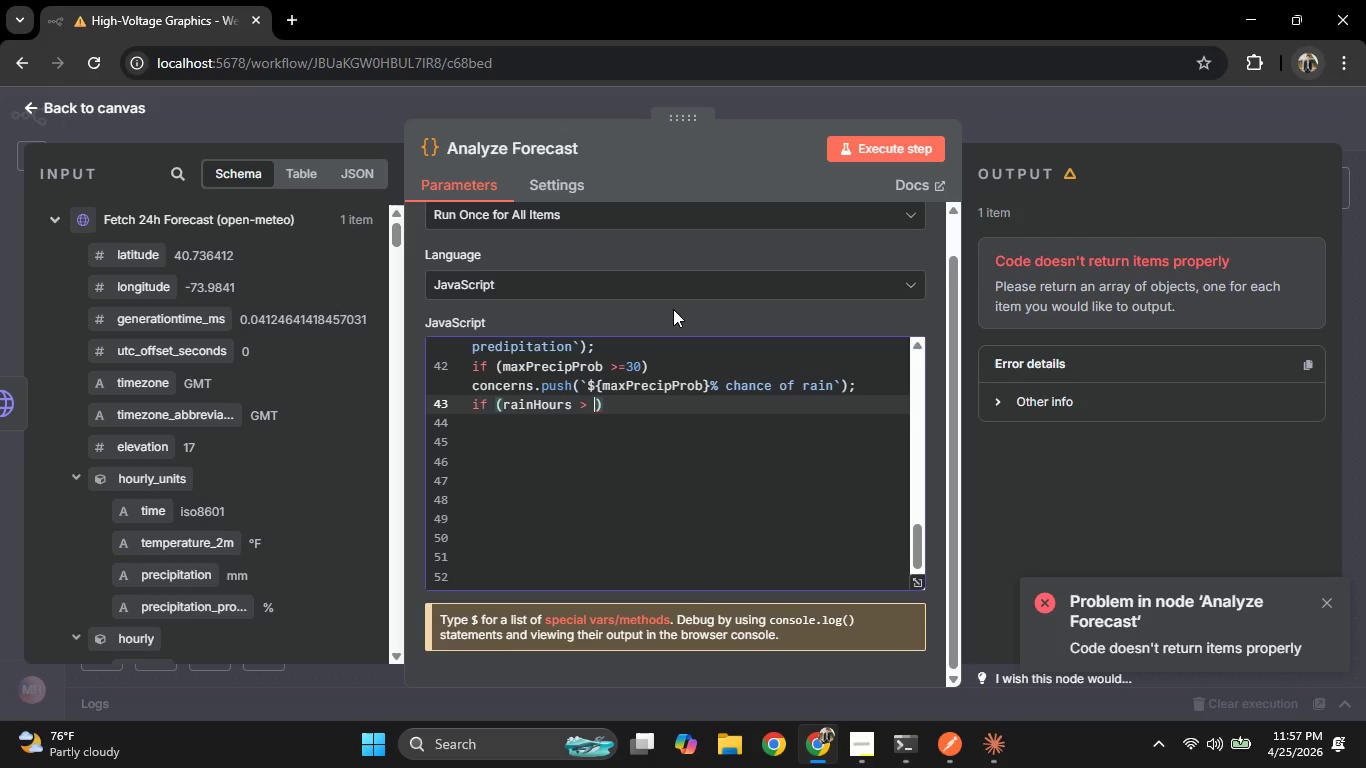 
key(Minus)
 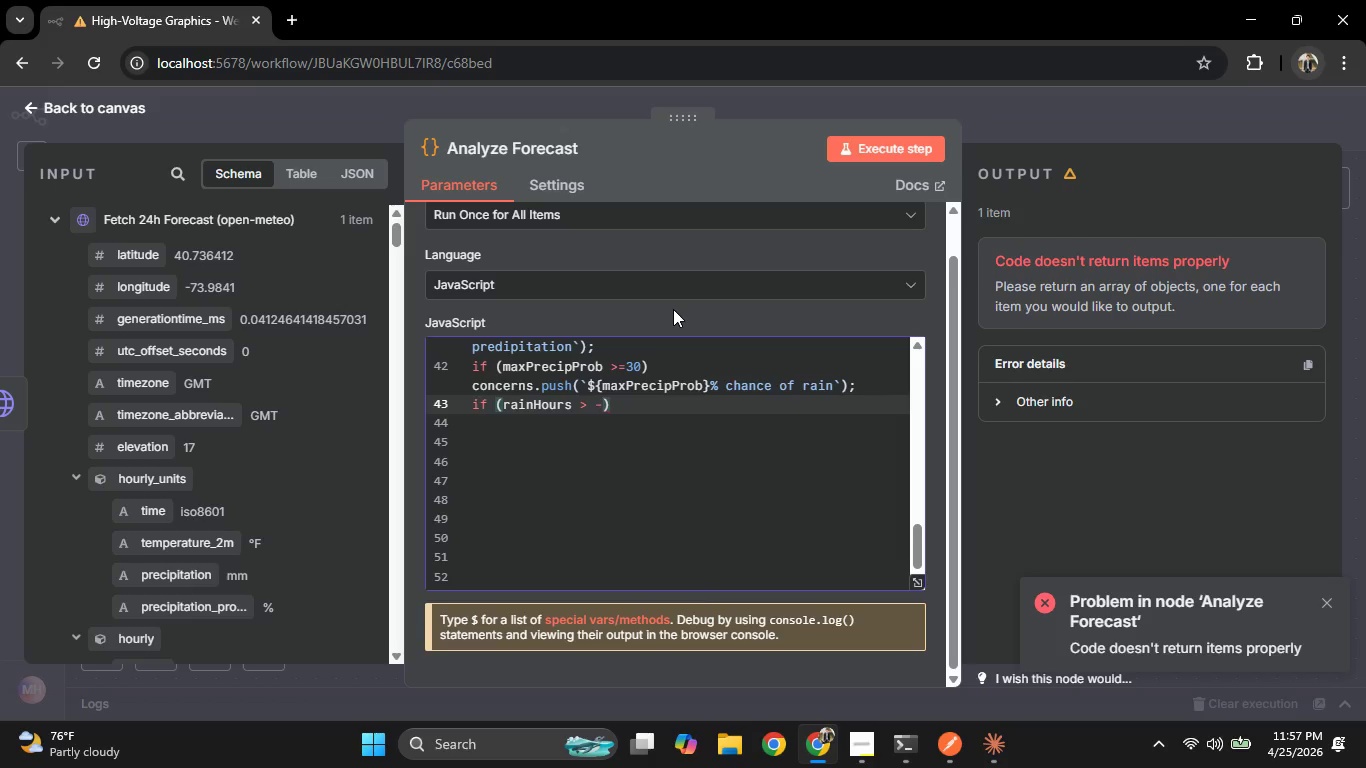 
key(Backspace)
 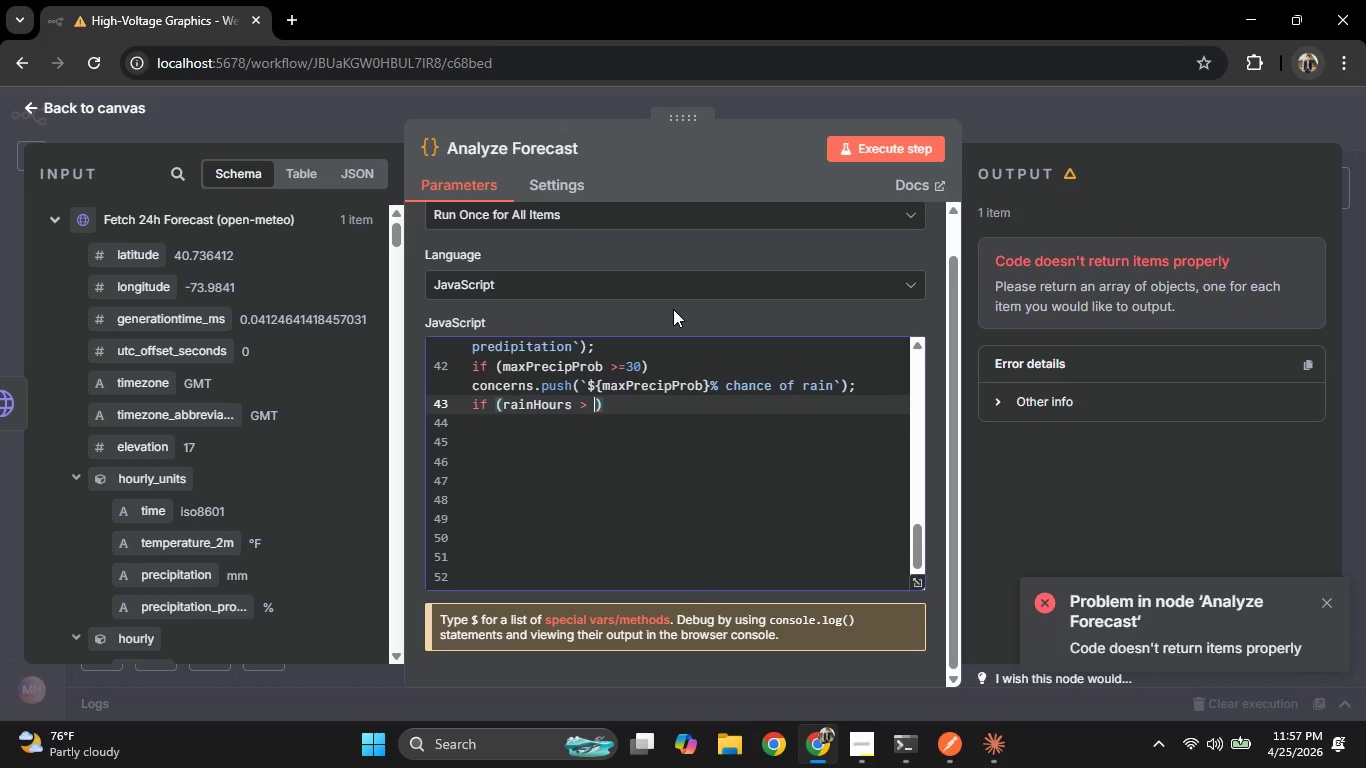 
key(0)
 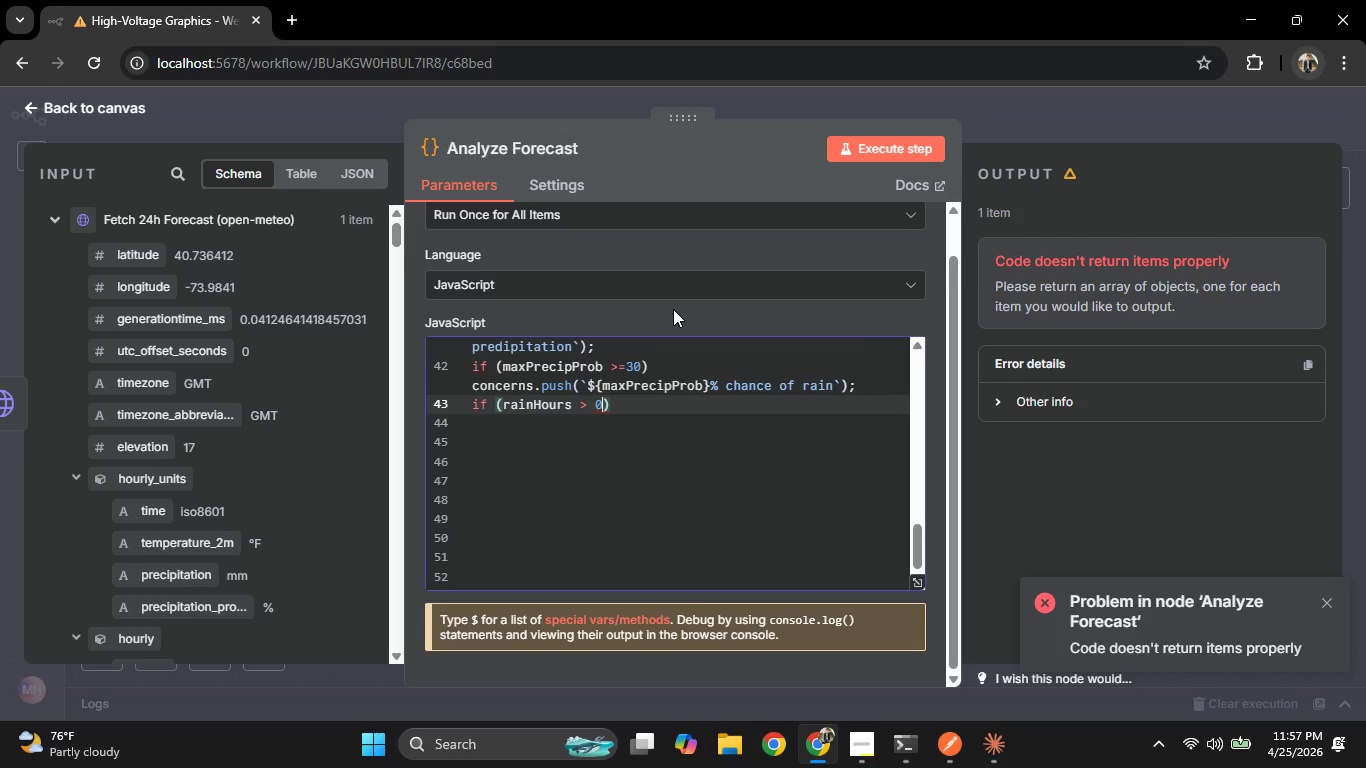 
key(Space)
 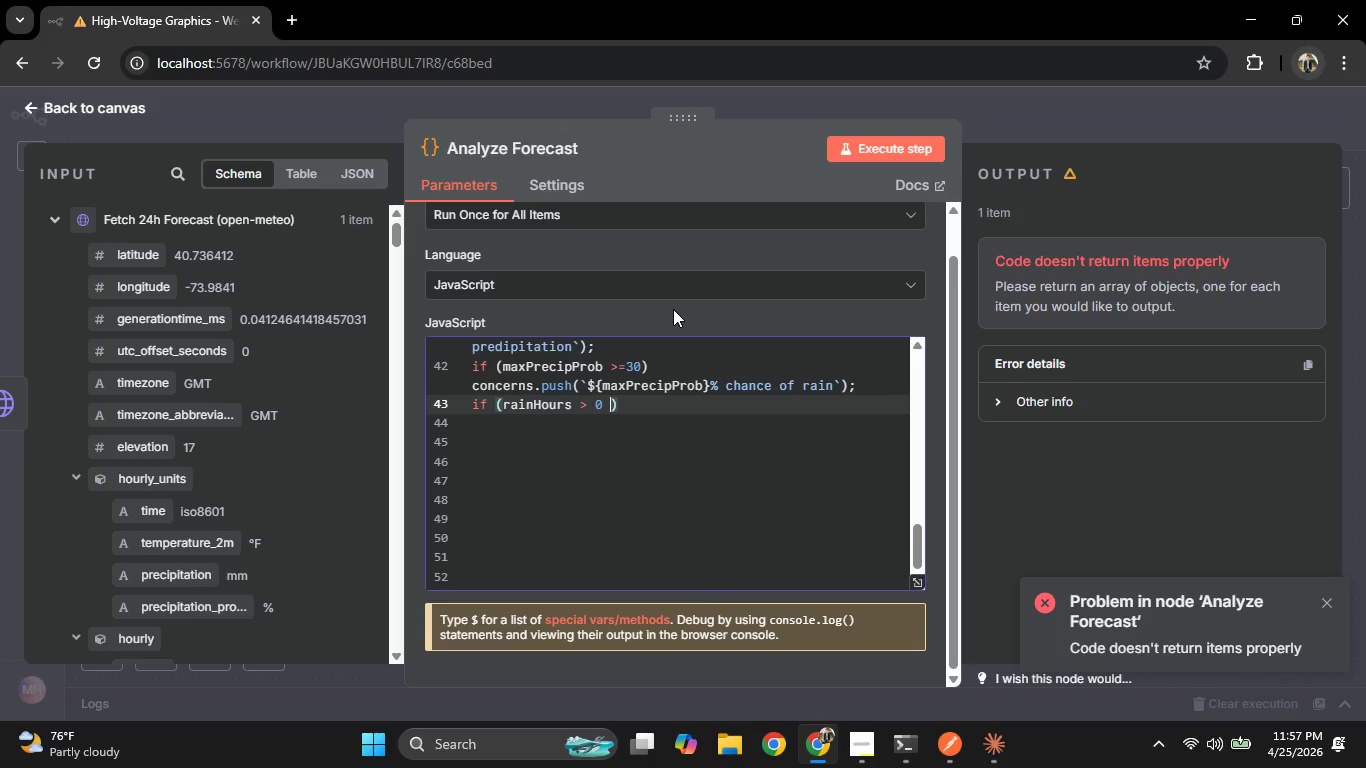 
type(&& conce)
 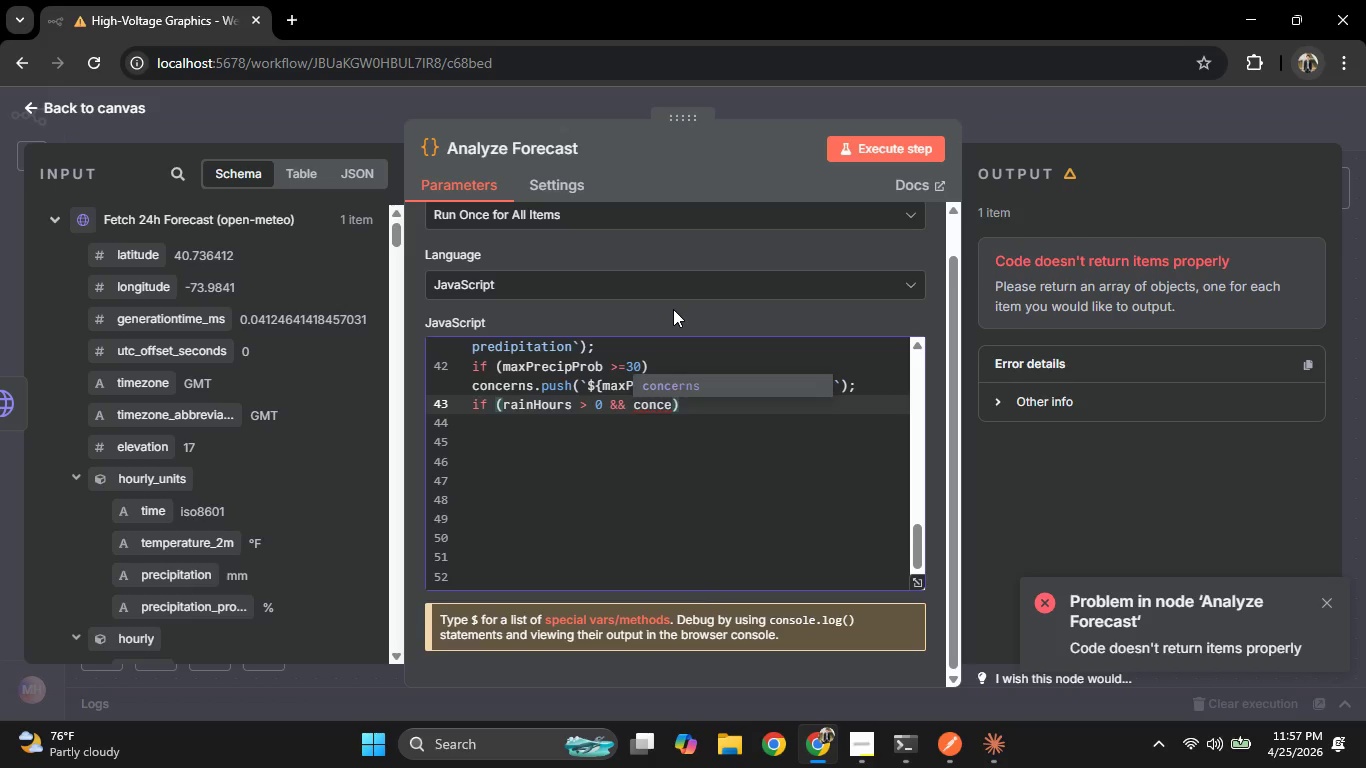 
key(Enter)
 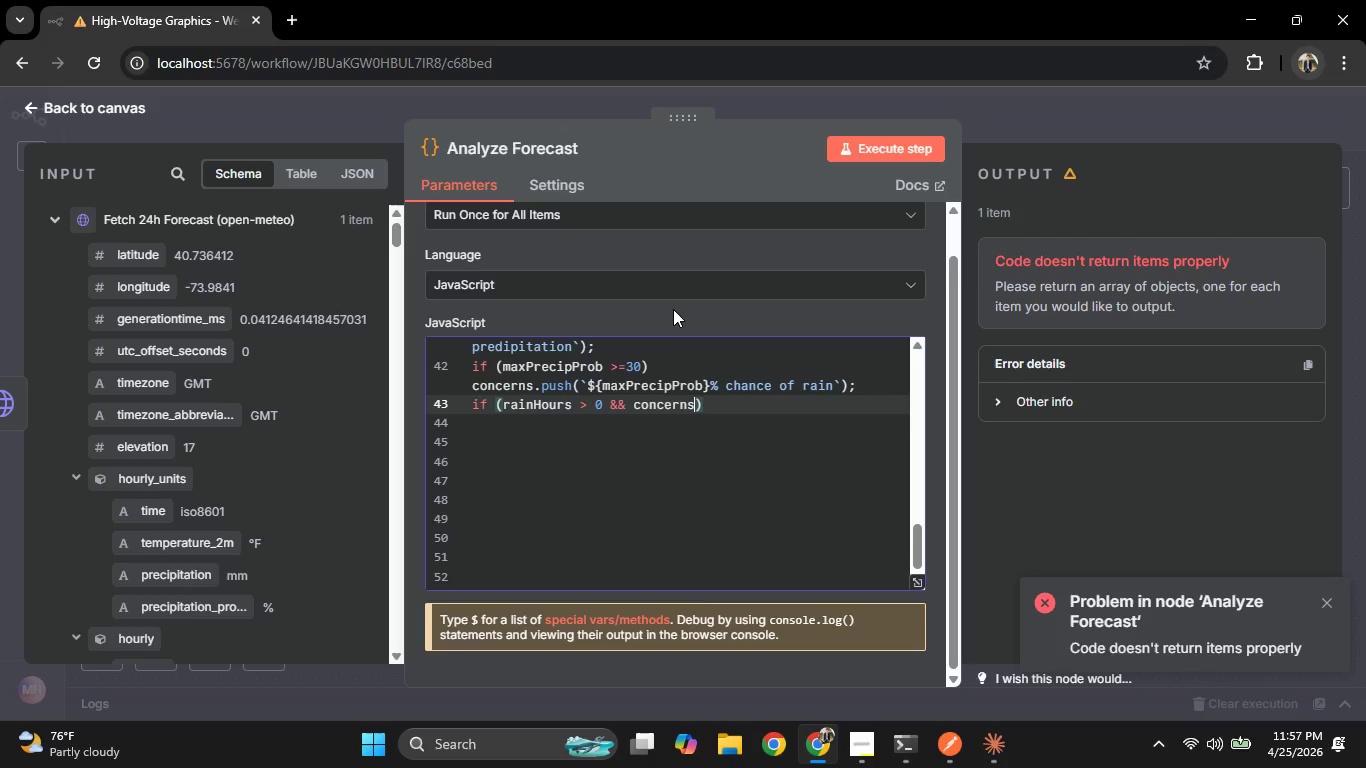 
key(Period)
 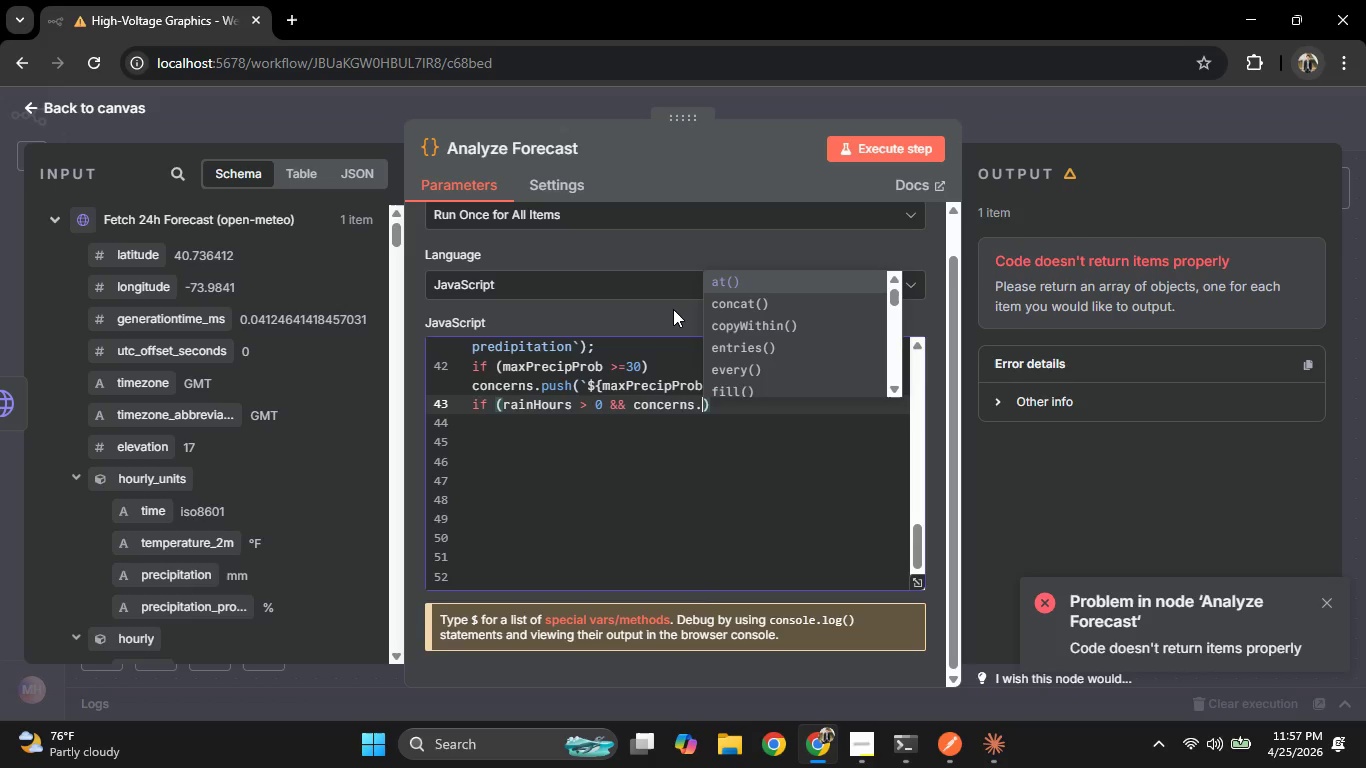 
key(L)
 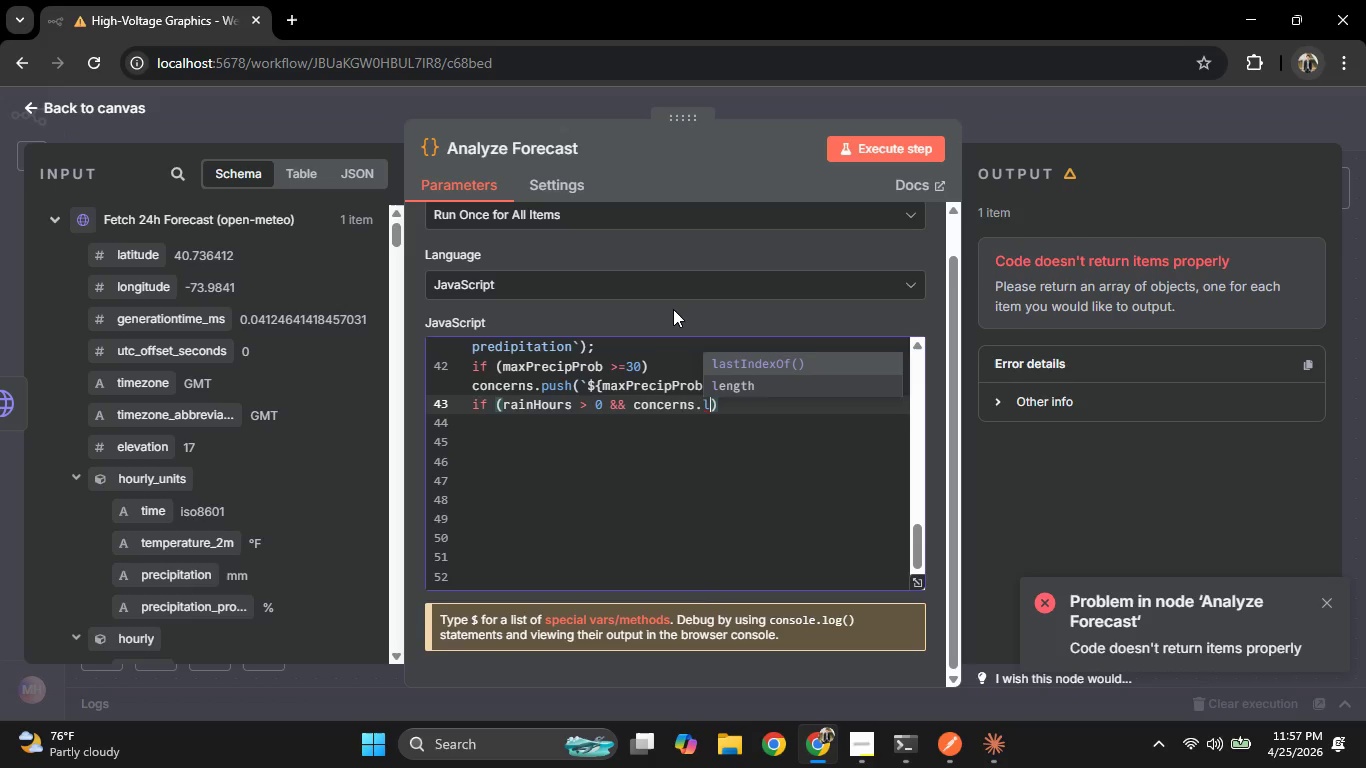 
key(ArrowDown)
 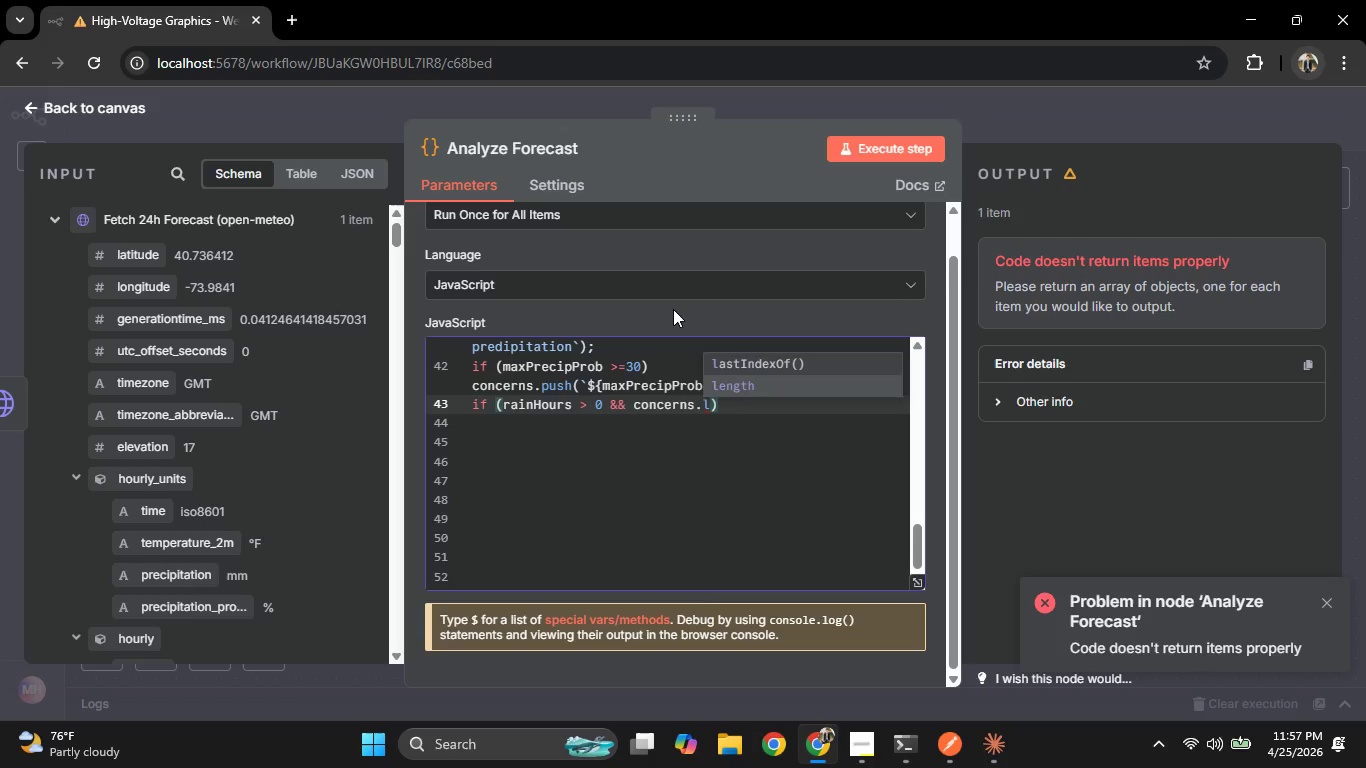 
key(Enter)
 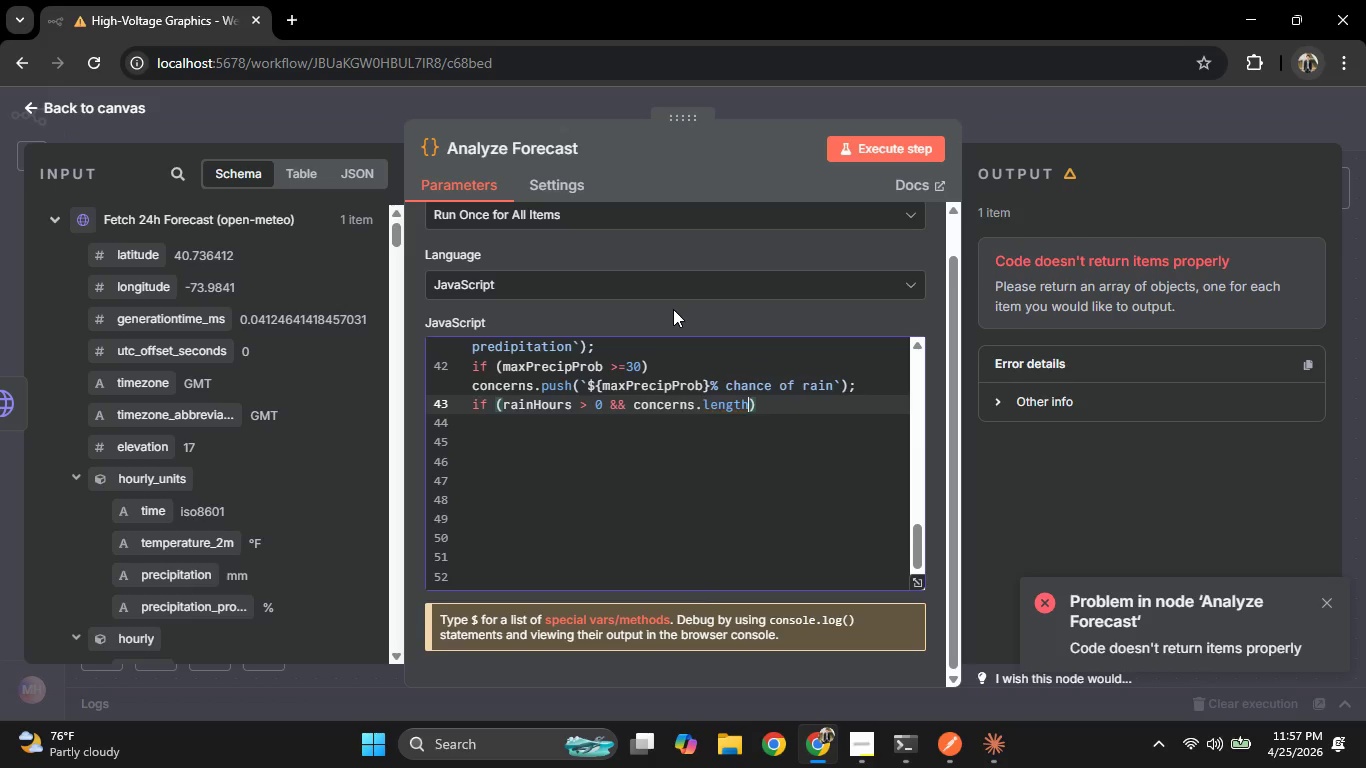 
key(Space)
 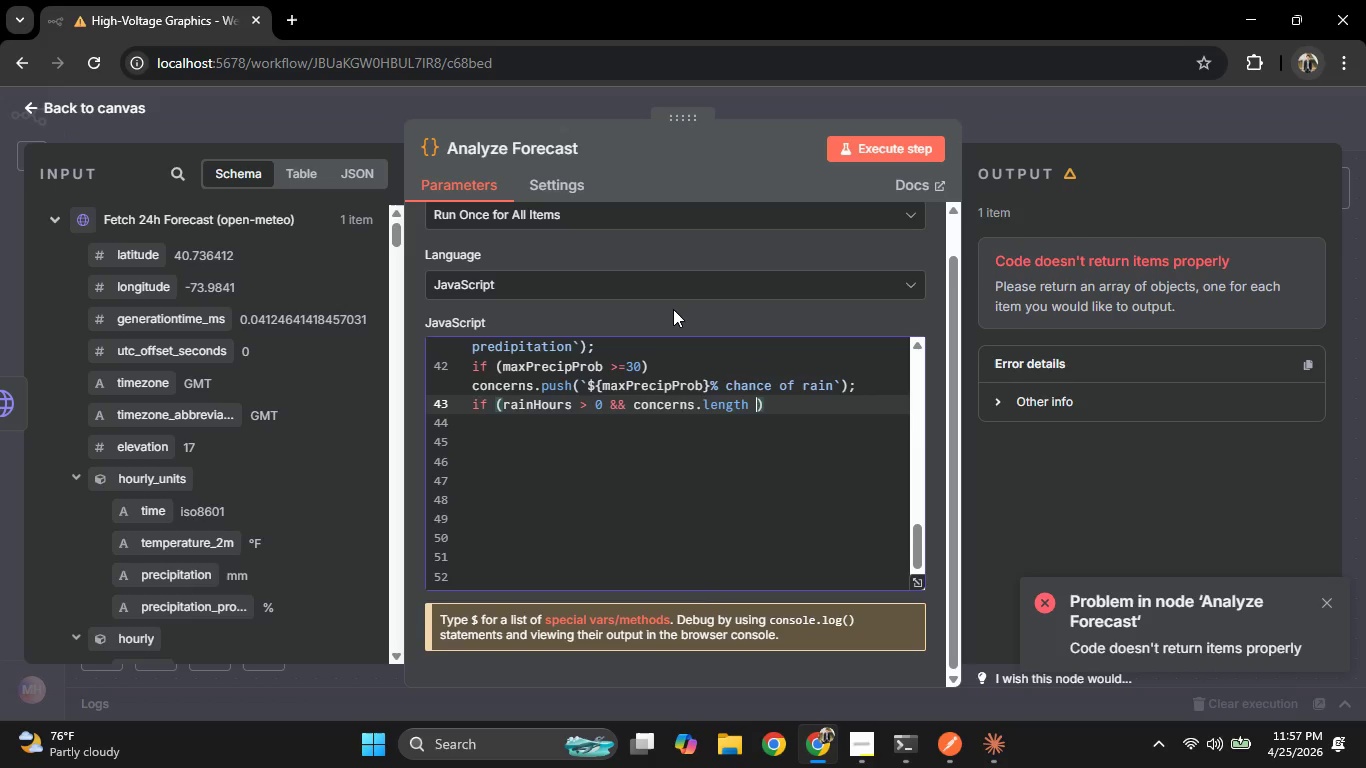 
key(Equal)
 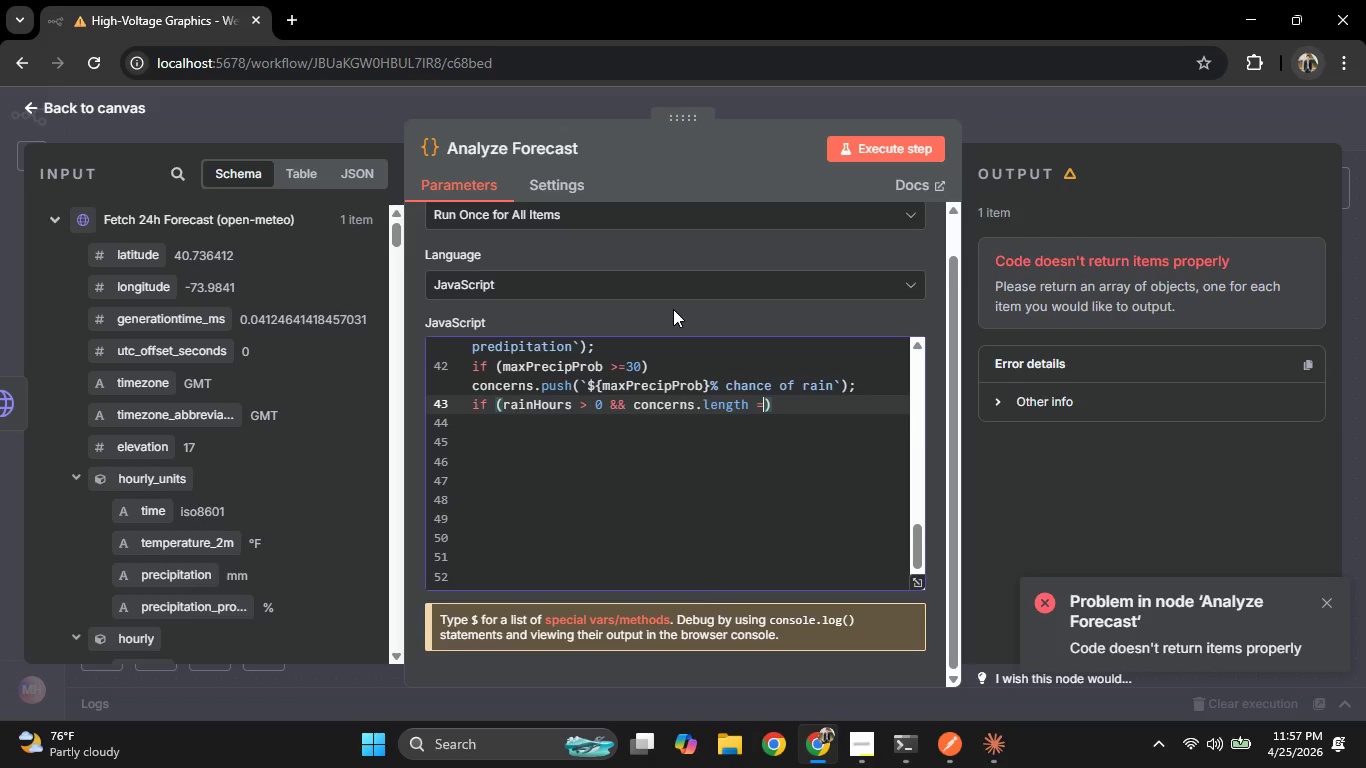 
key(Equal)
 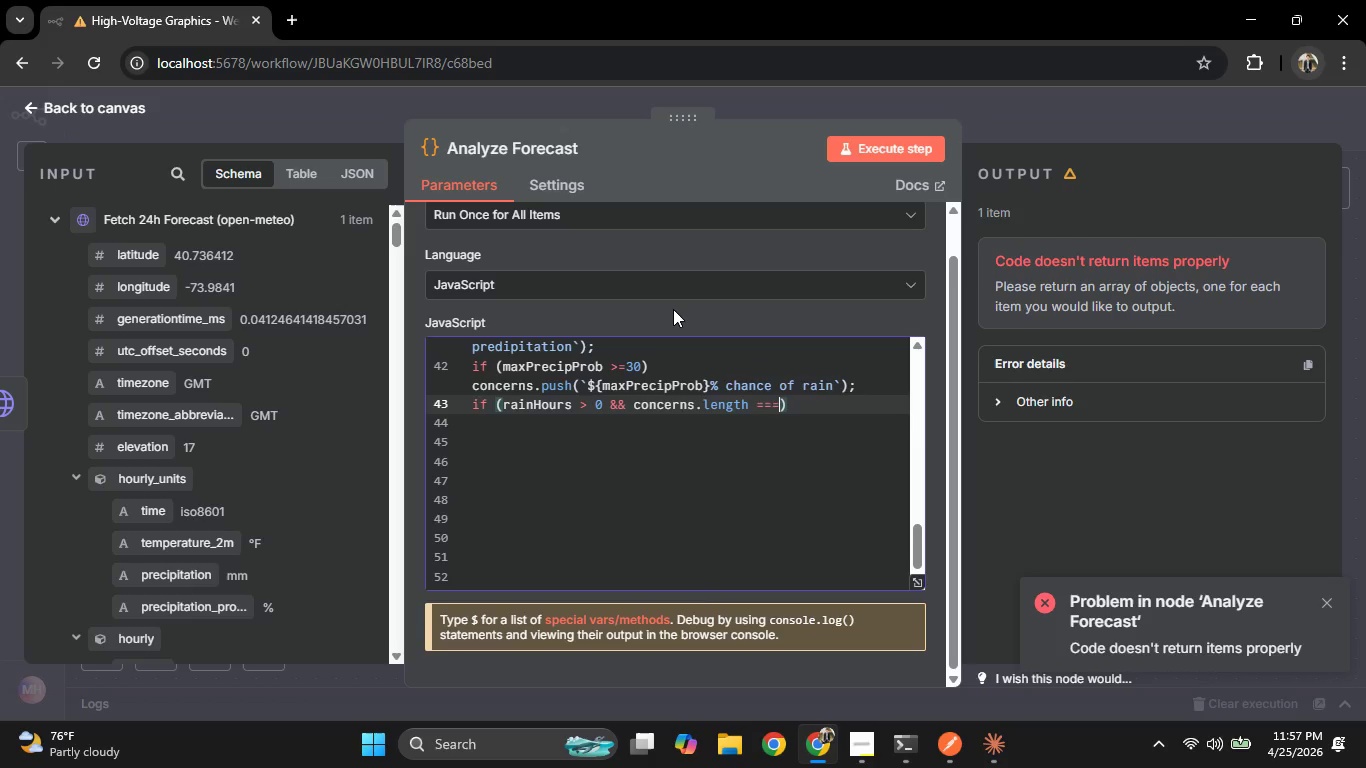 
key(Equal)
 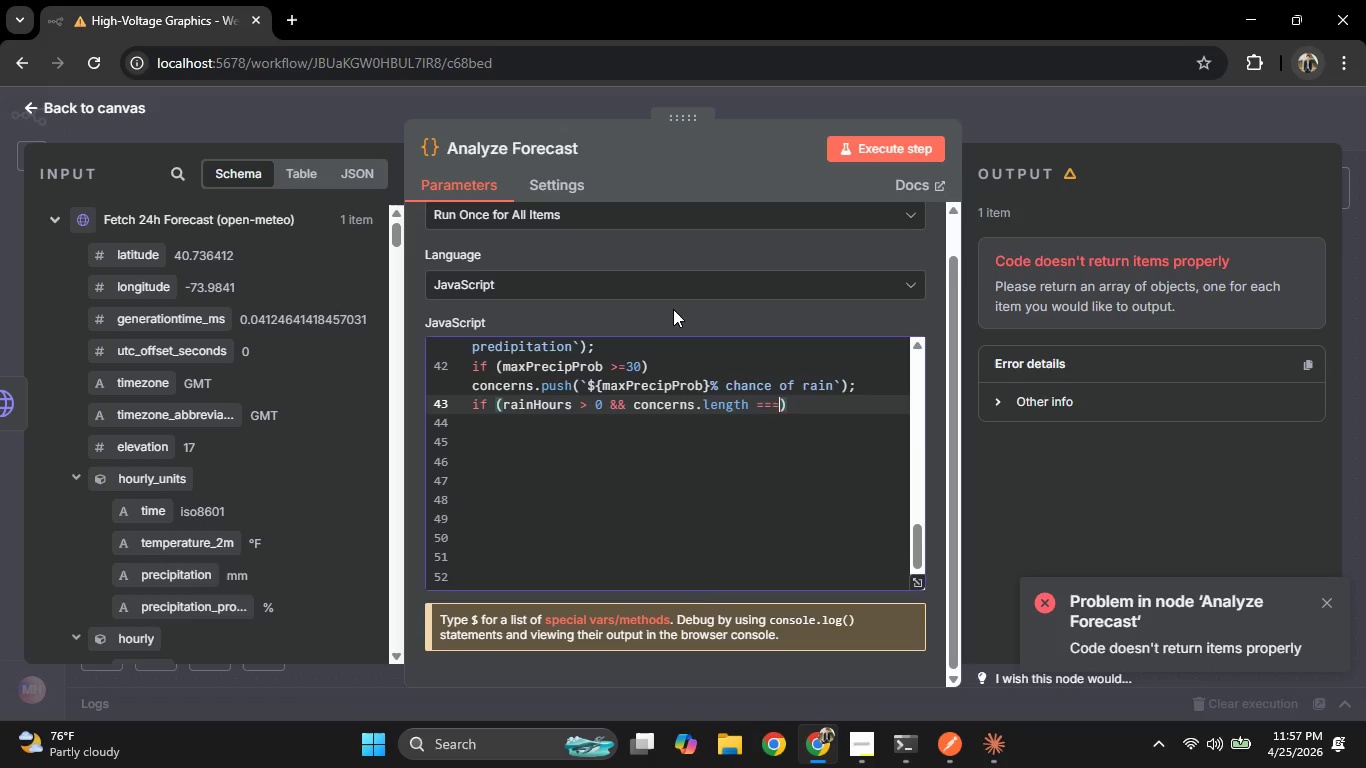 
key(0)
 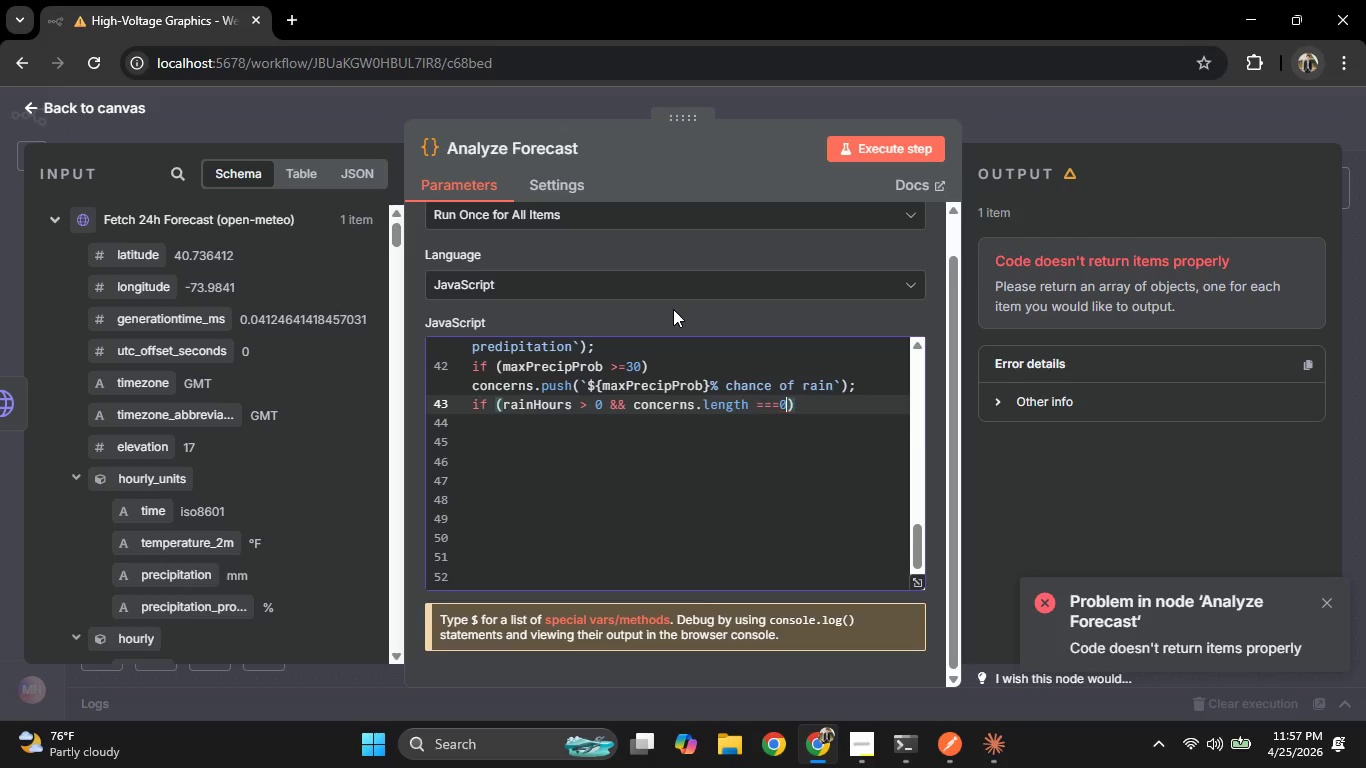 
key(ArrowRight)
 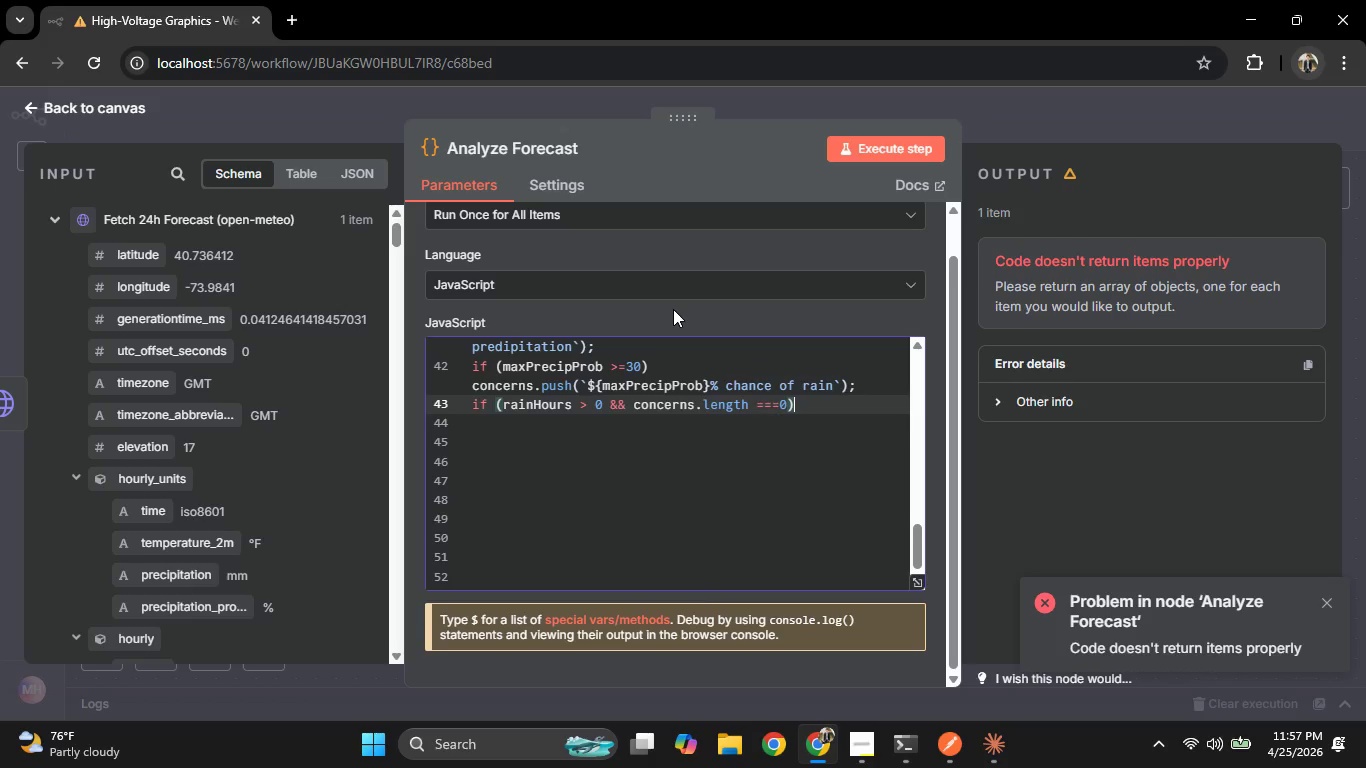 
key(Enter)
 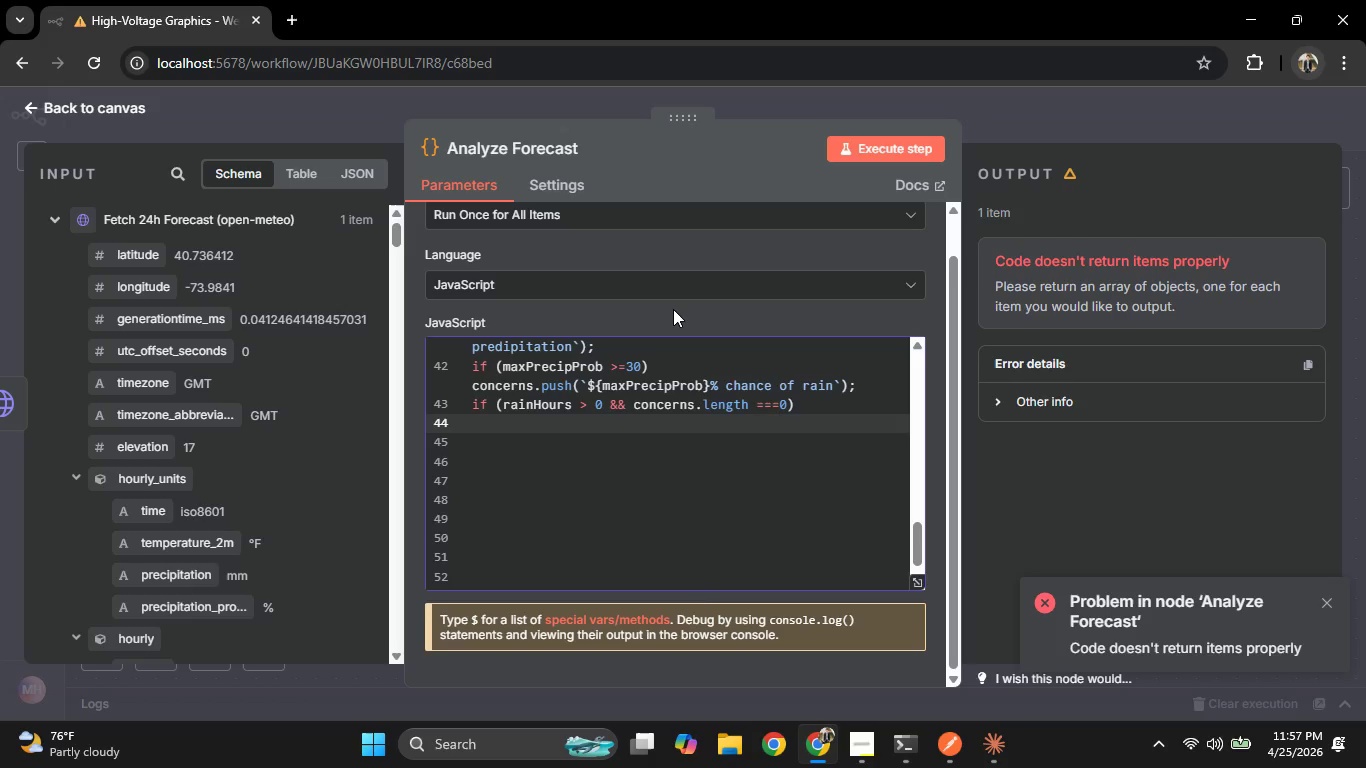 
type(co)
 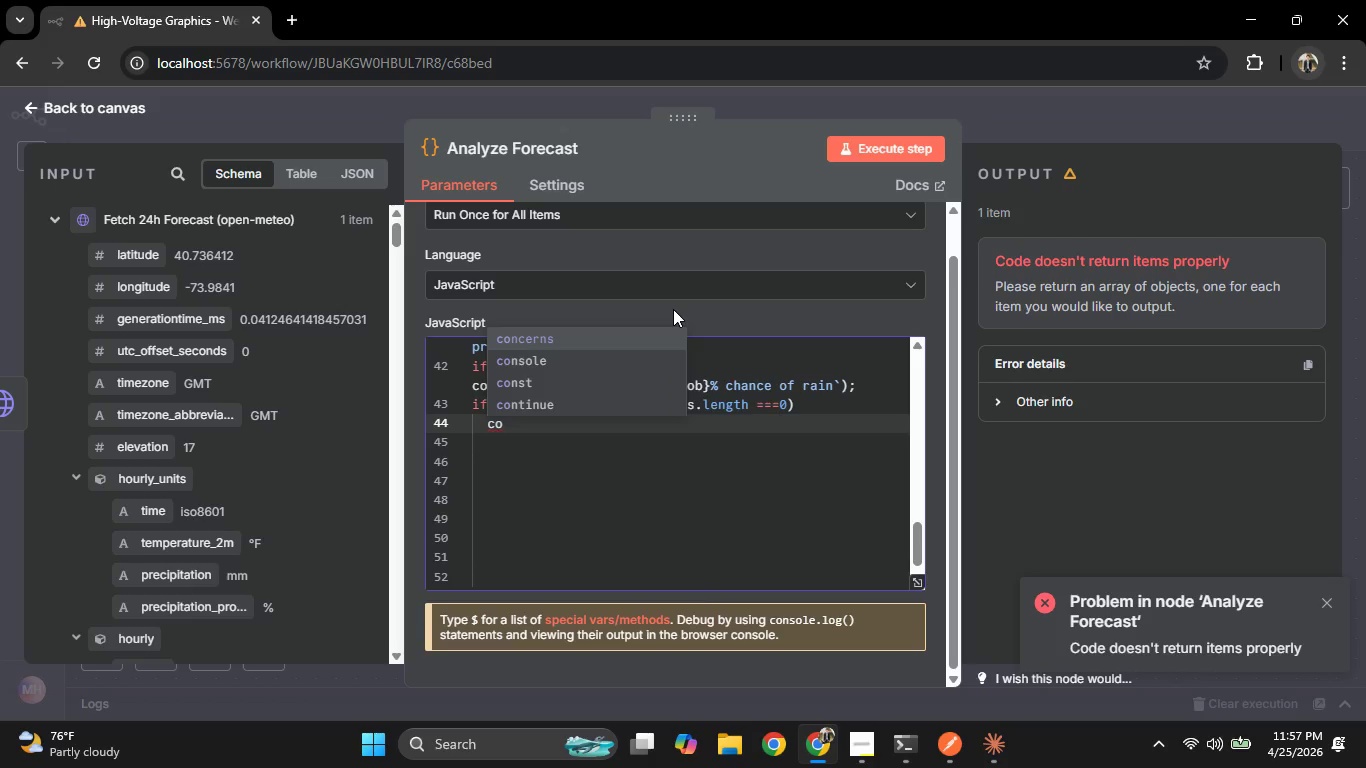 
key(Enter)
 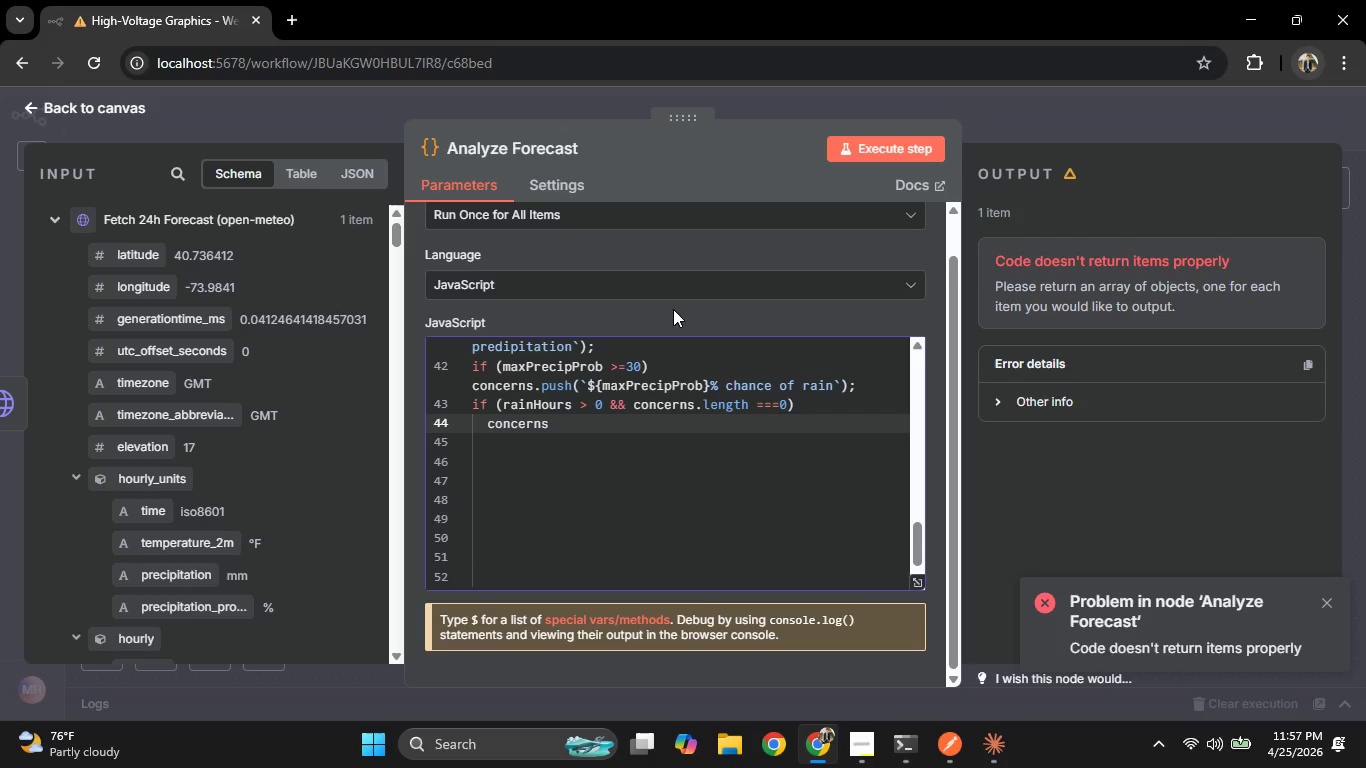 
key(Period)
 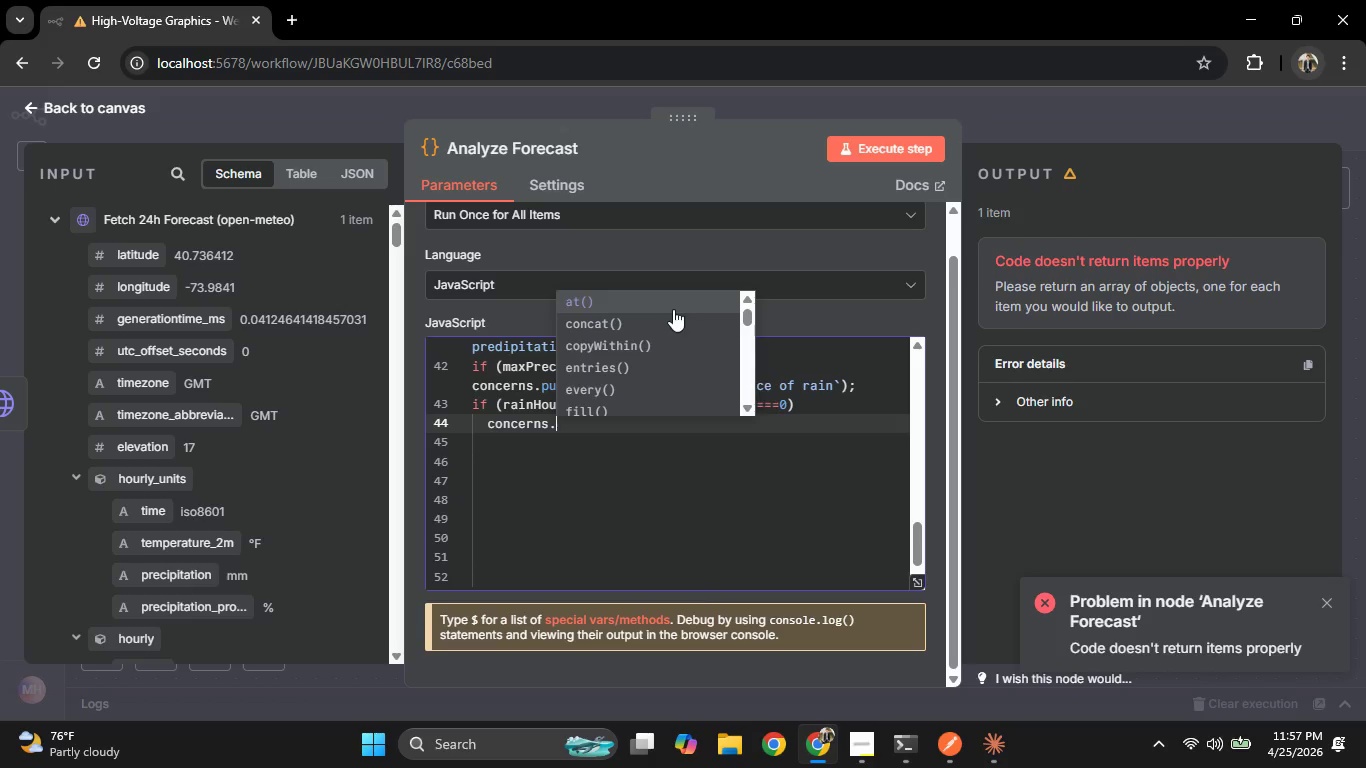 
key(P)
 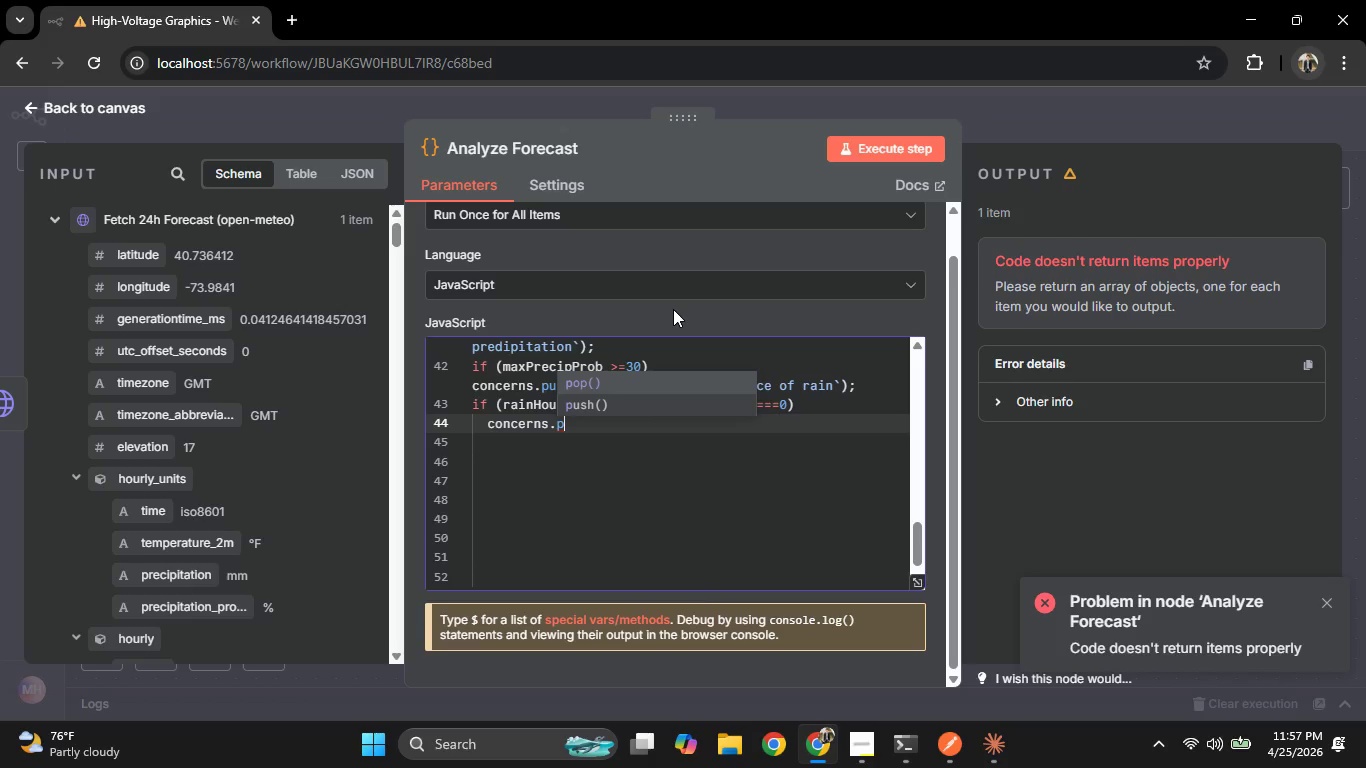 
key(ArrowDown)
 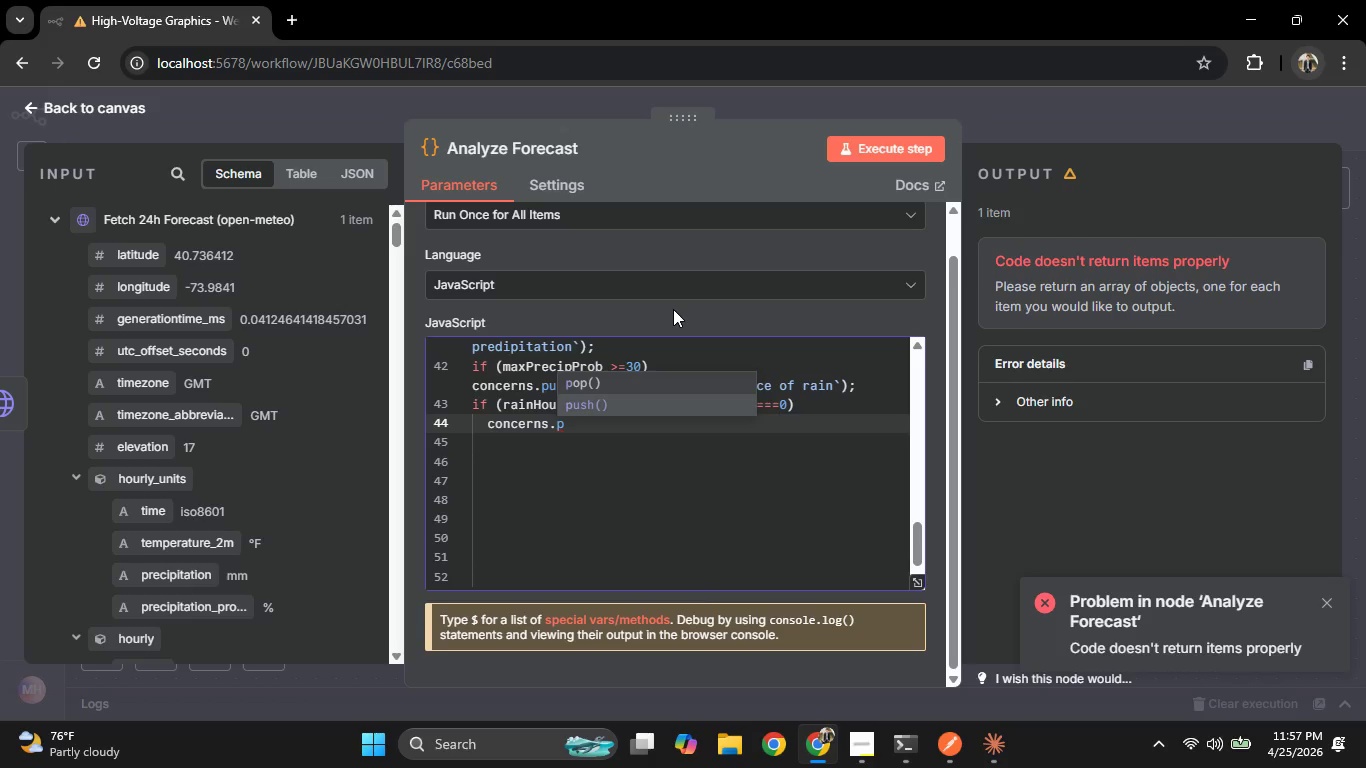 
key(Enter)
 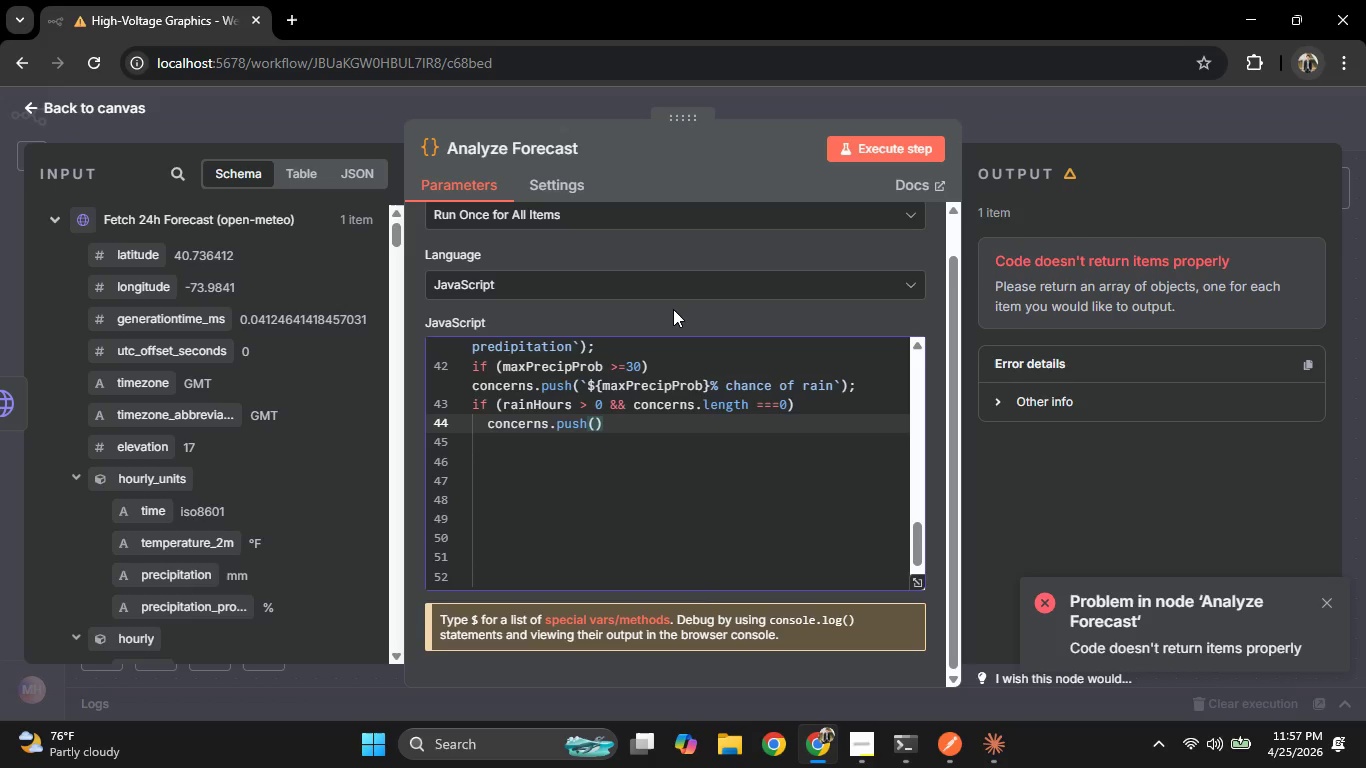 
key(Backquote)
 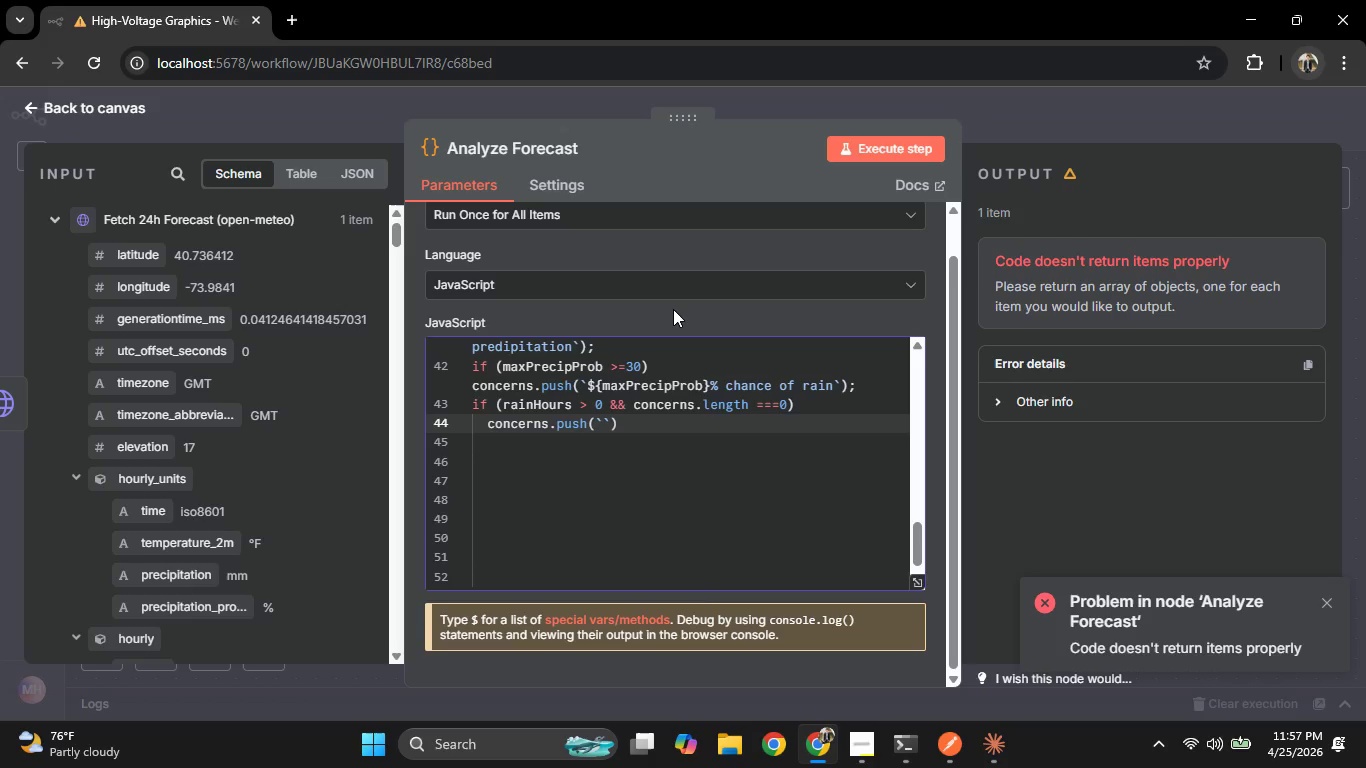 
key(Shift+4)
 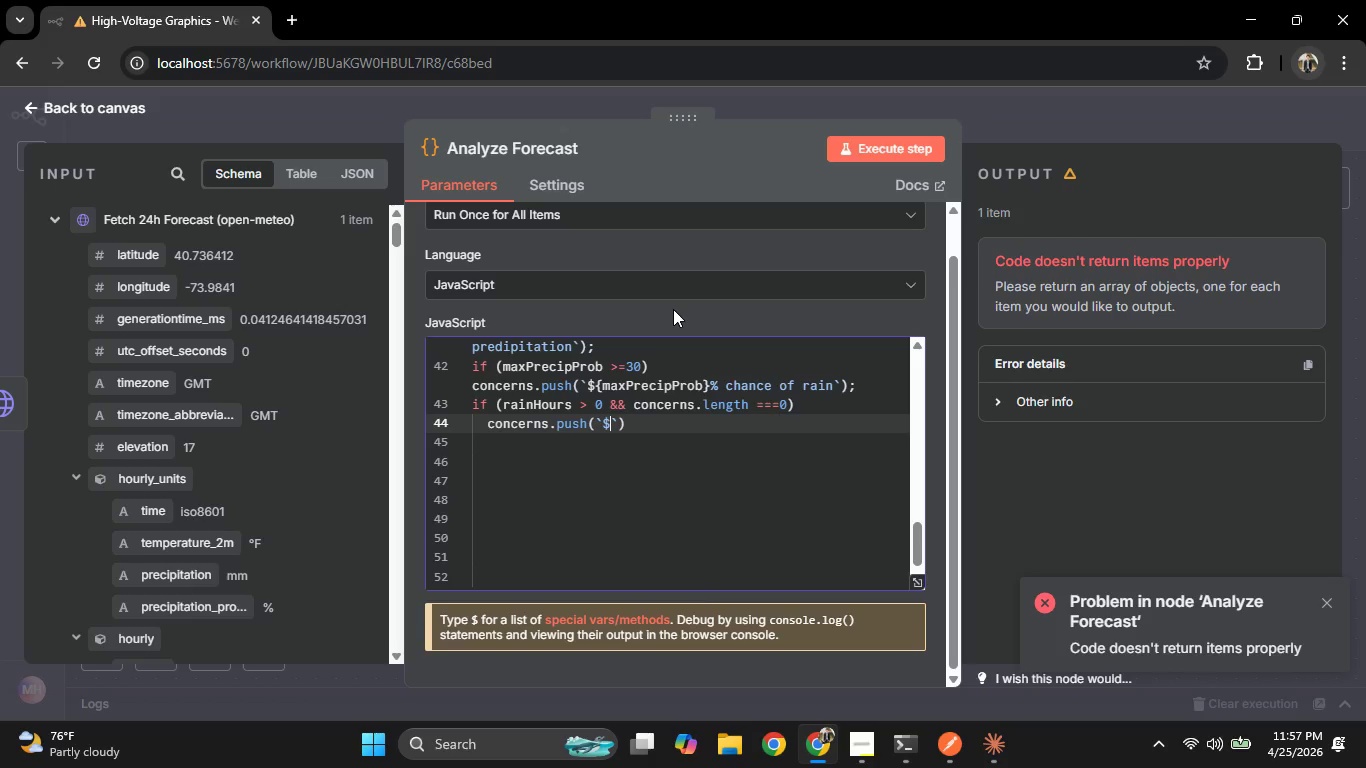 
key(Shift+BracketLeft)
 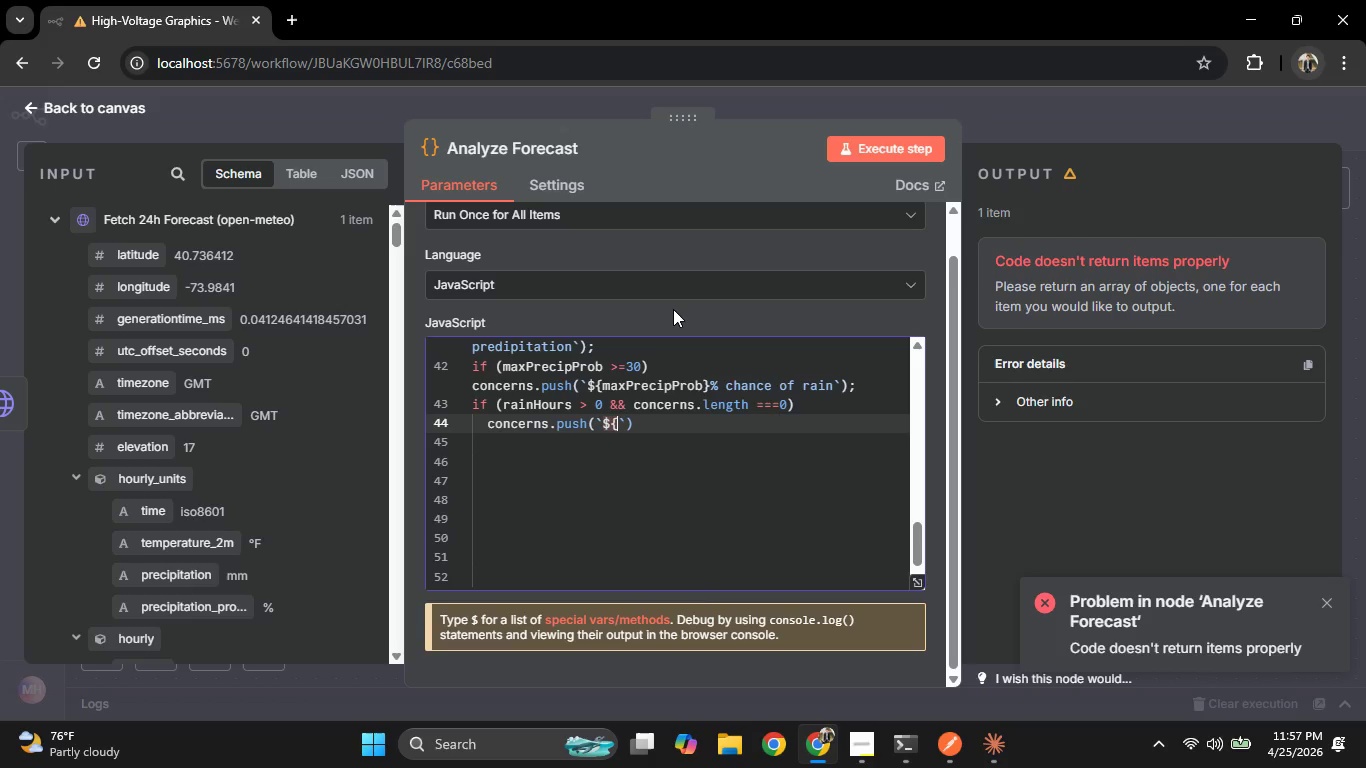 
key(R)
 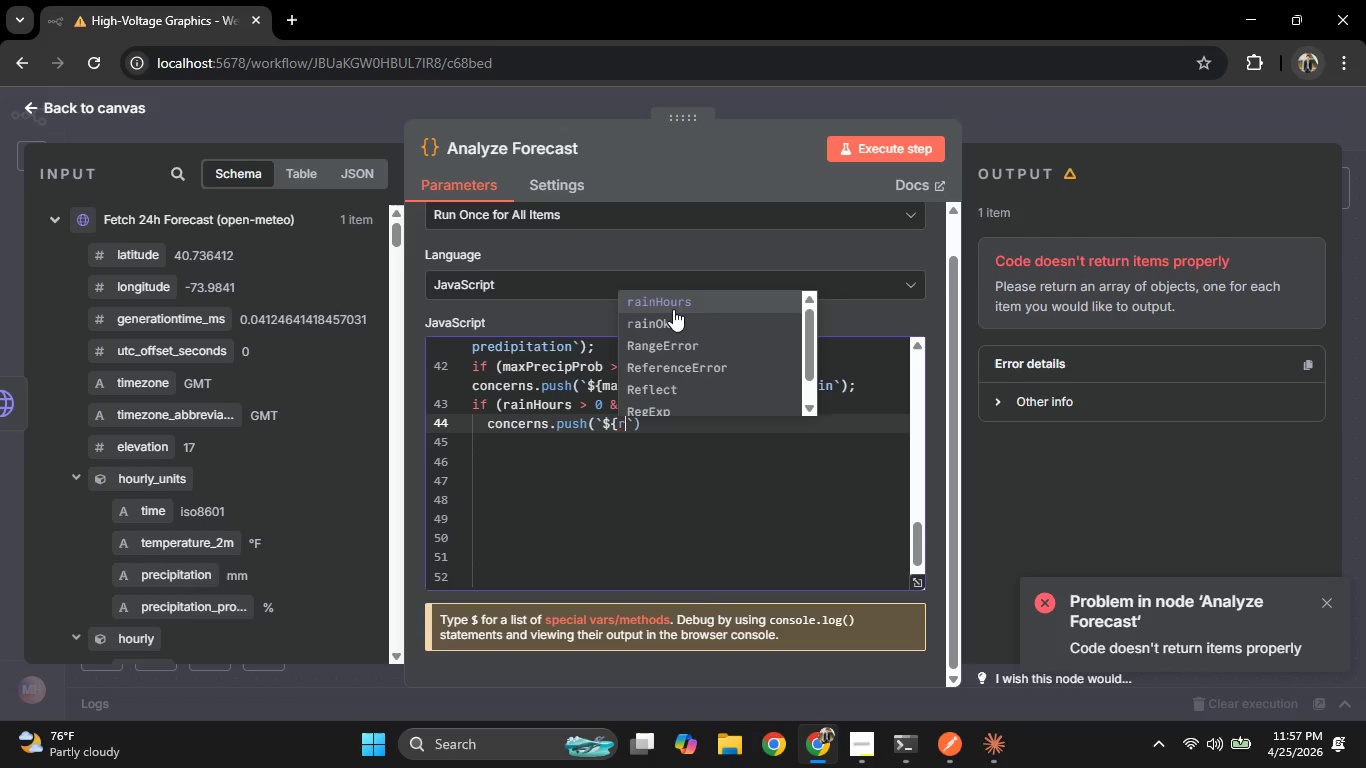 
key(Backspace)
 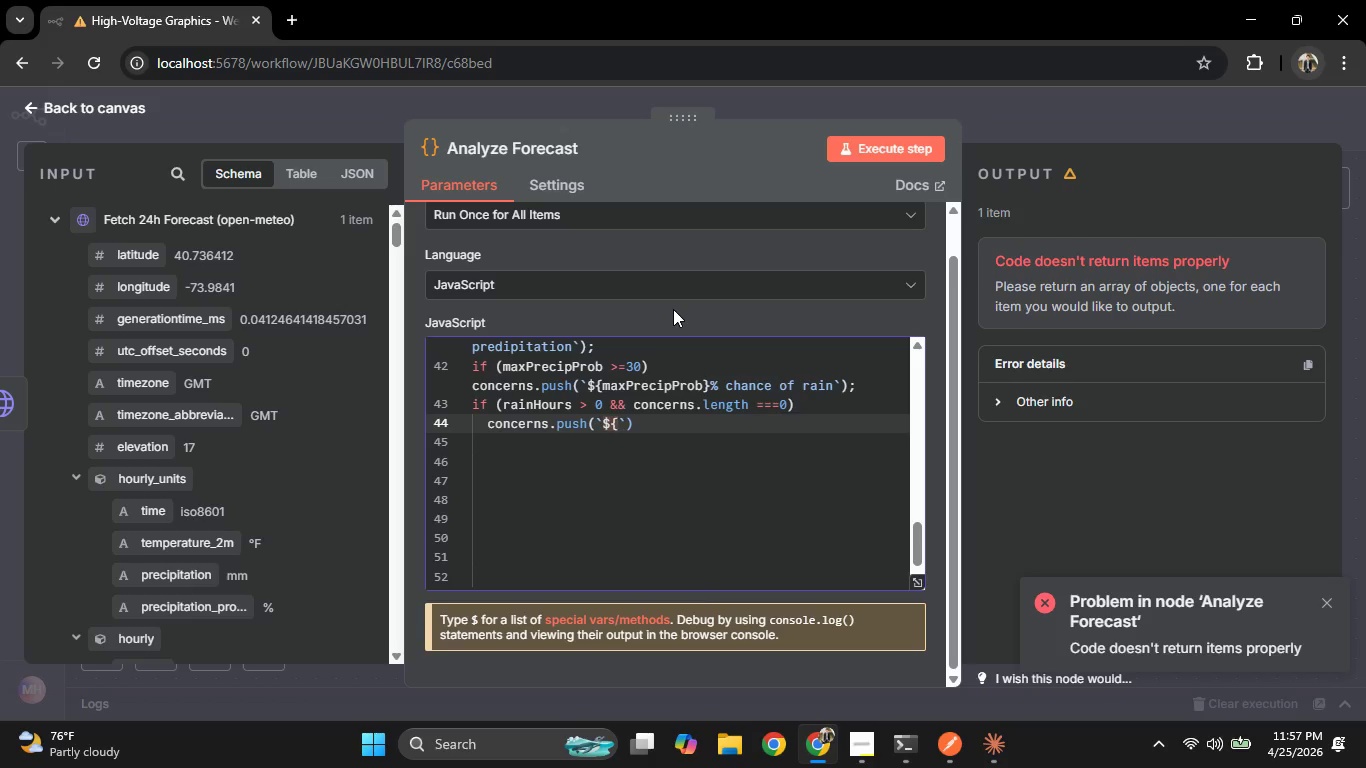 
key(Shift+BracketRight)
 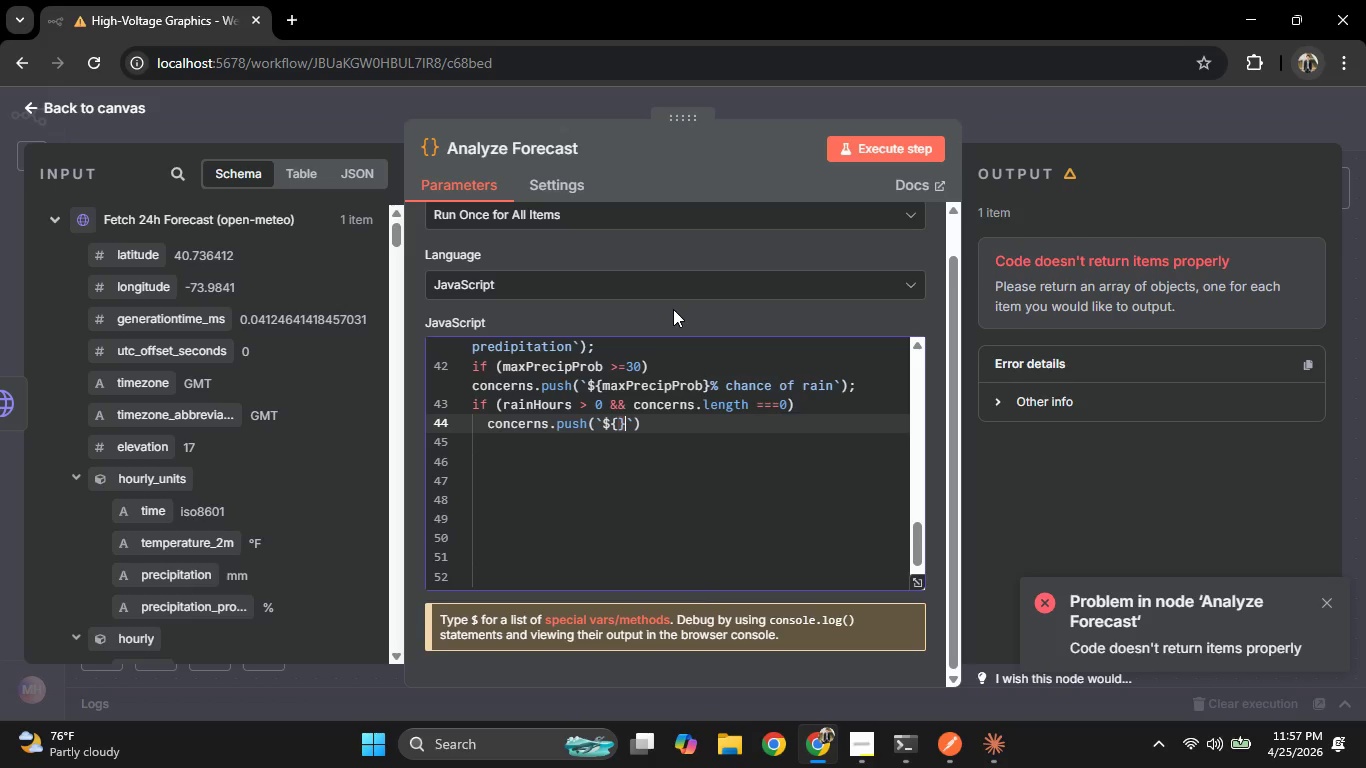 
key(ArrowLeft)
 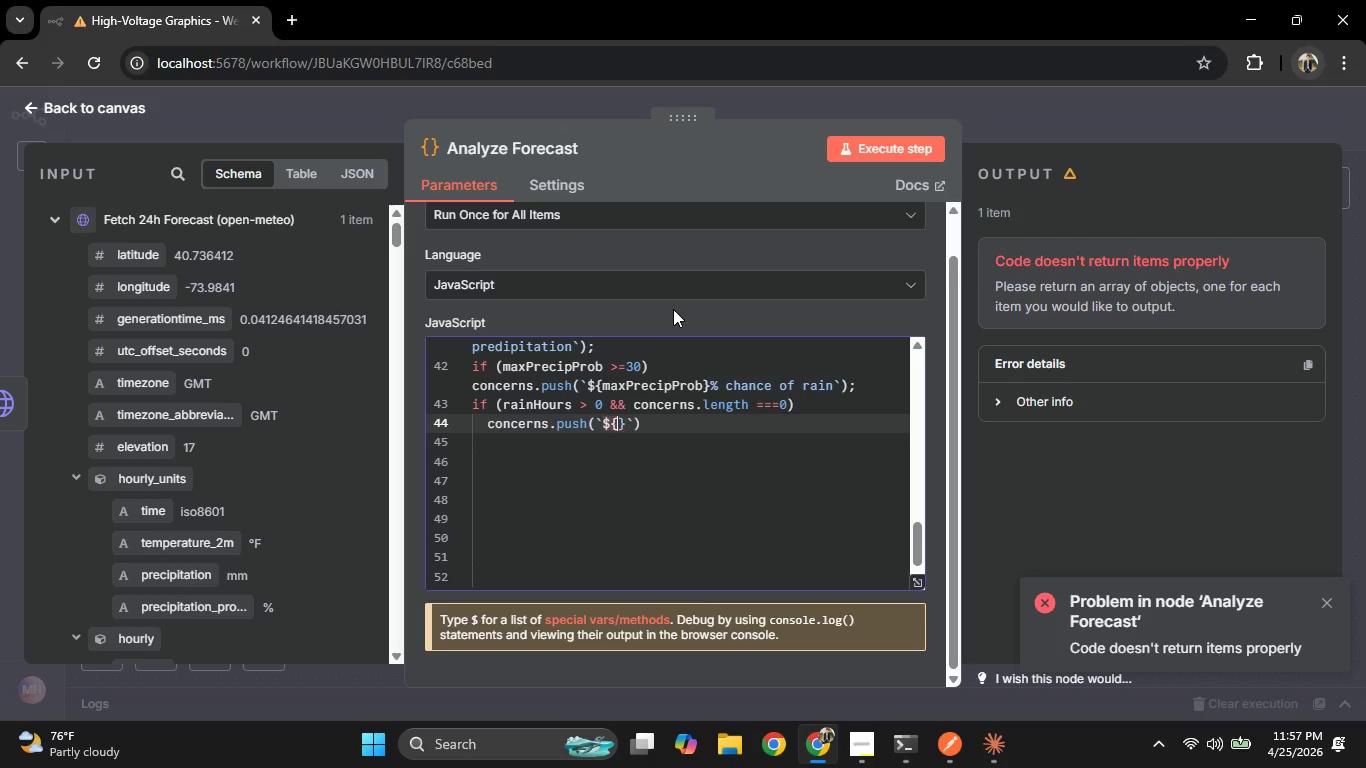 
key(R)
 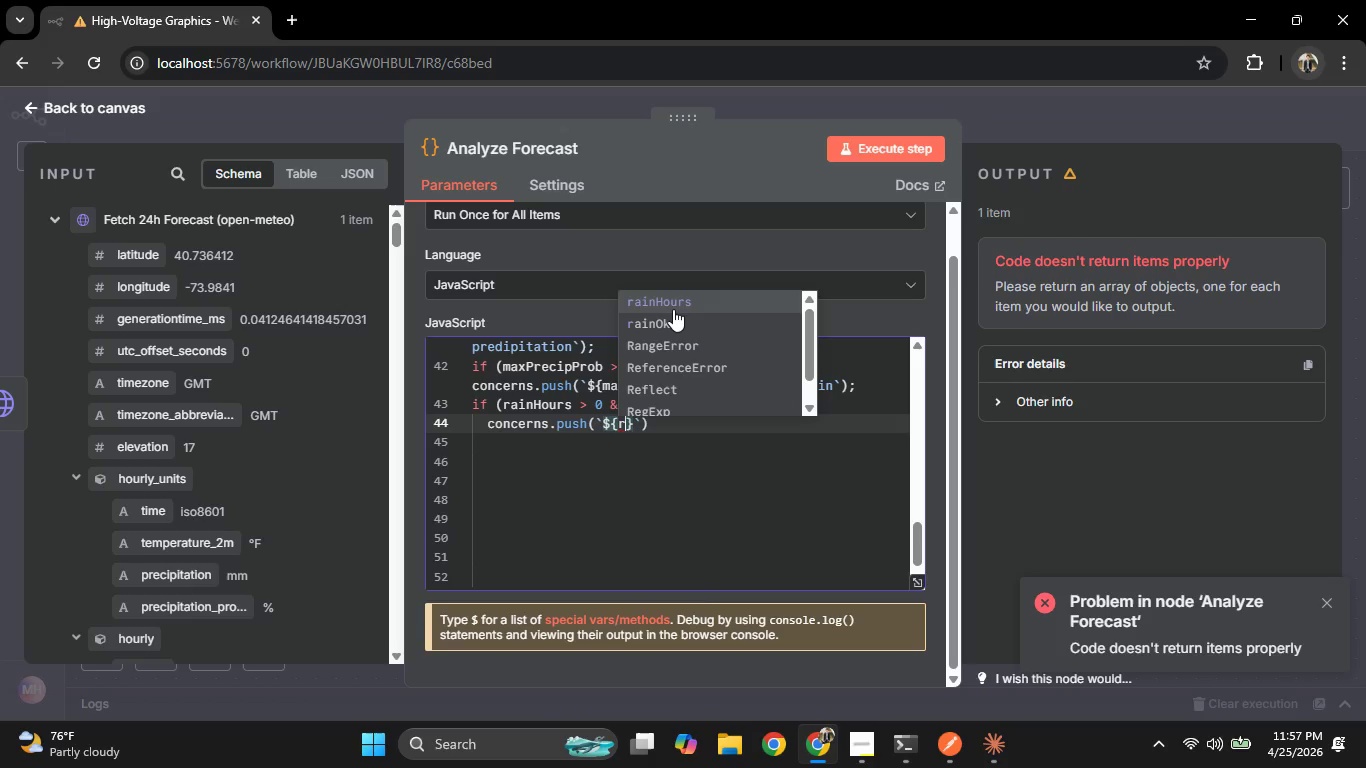 
key(Enter)
 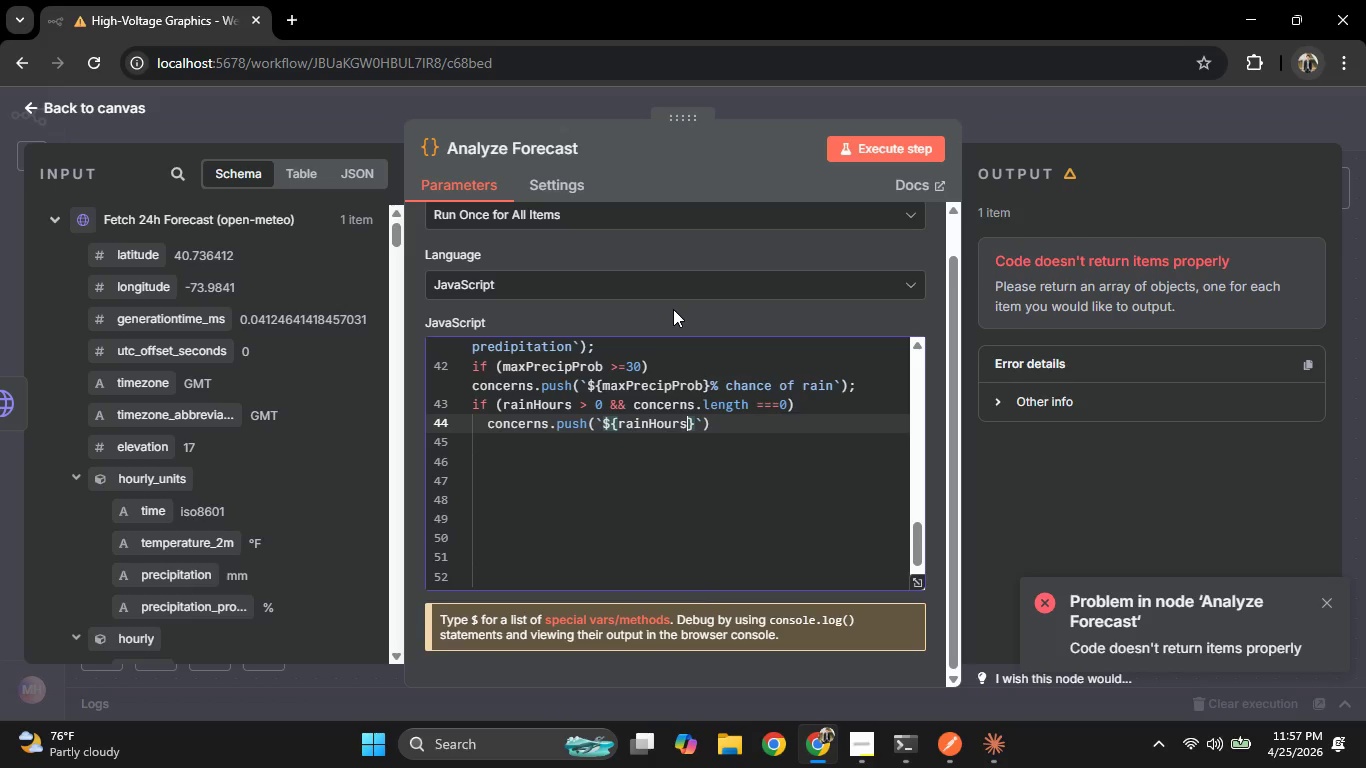 
key(ArrowRight)
 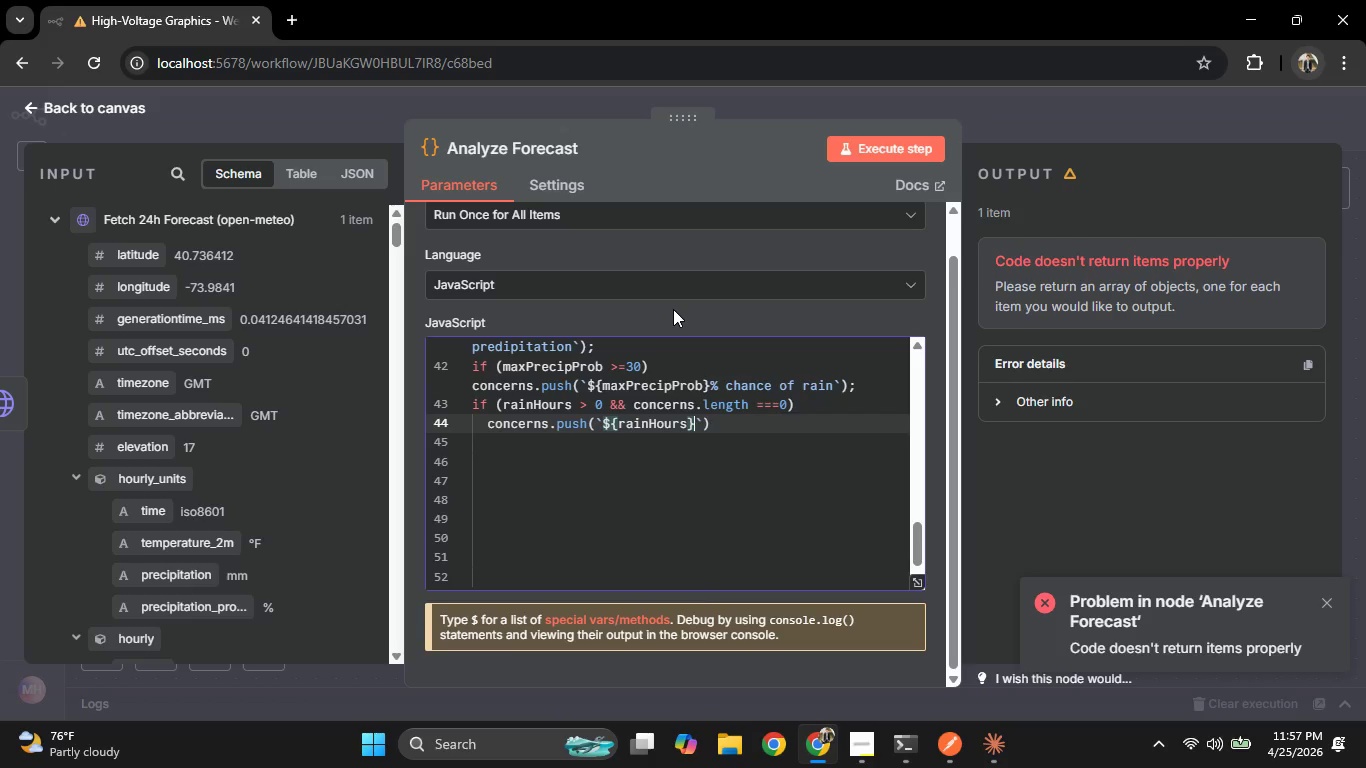 
type( hour(s) of forecast rain)
 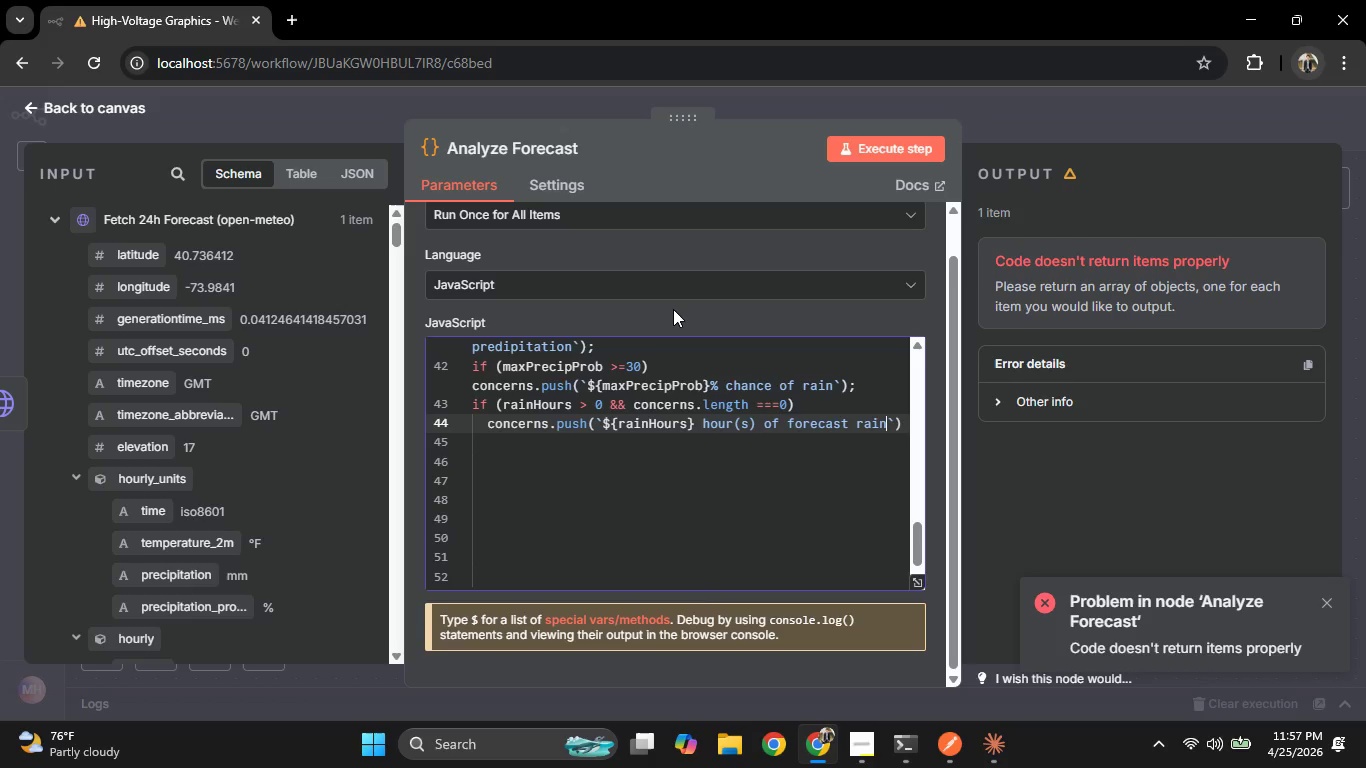 
key(ArrowRight)
 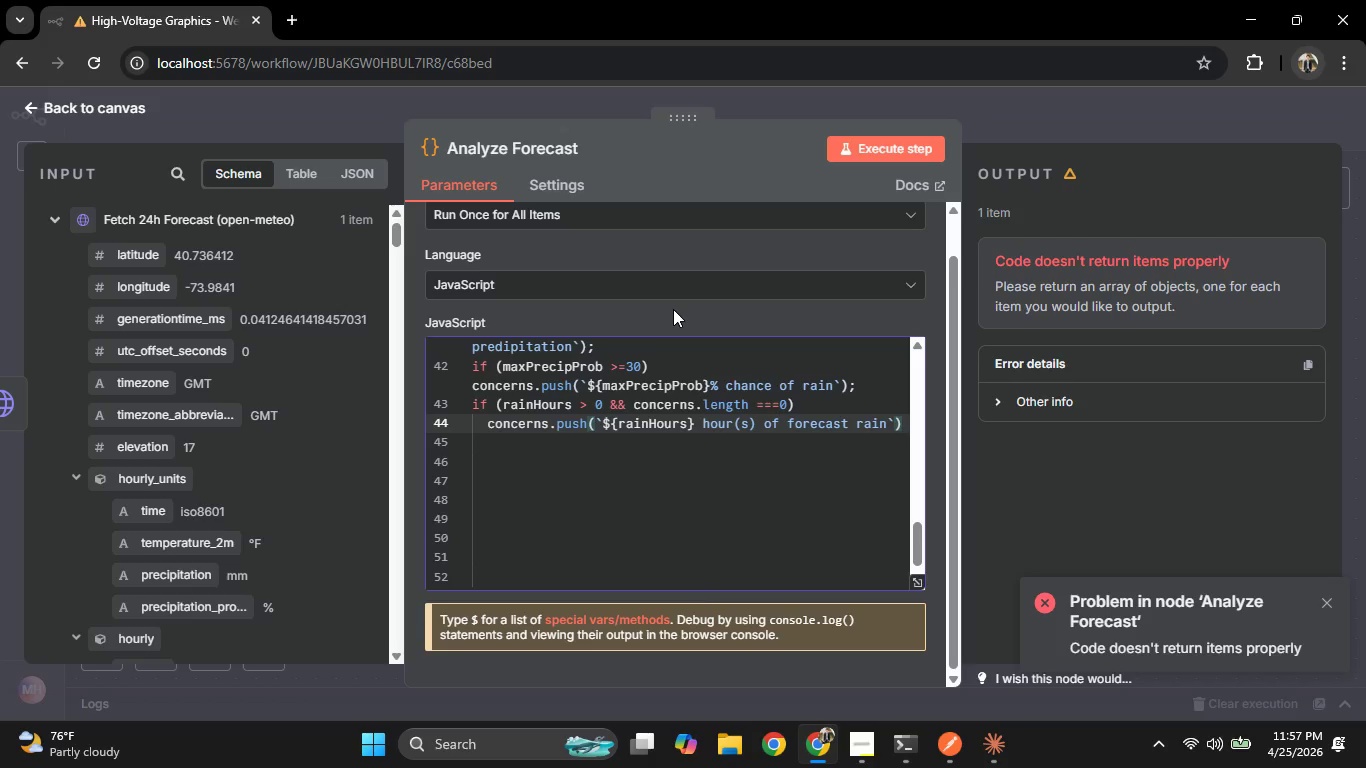 
key(Semicolon)
 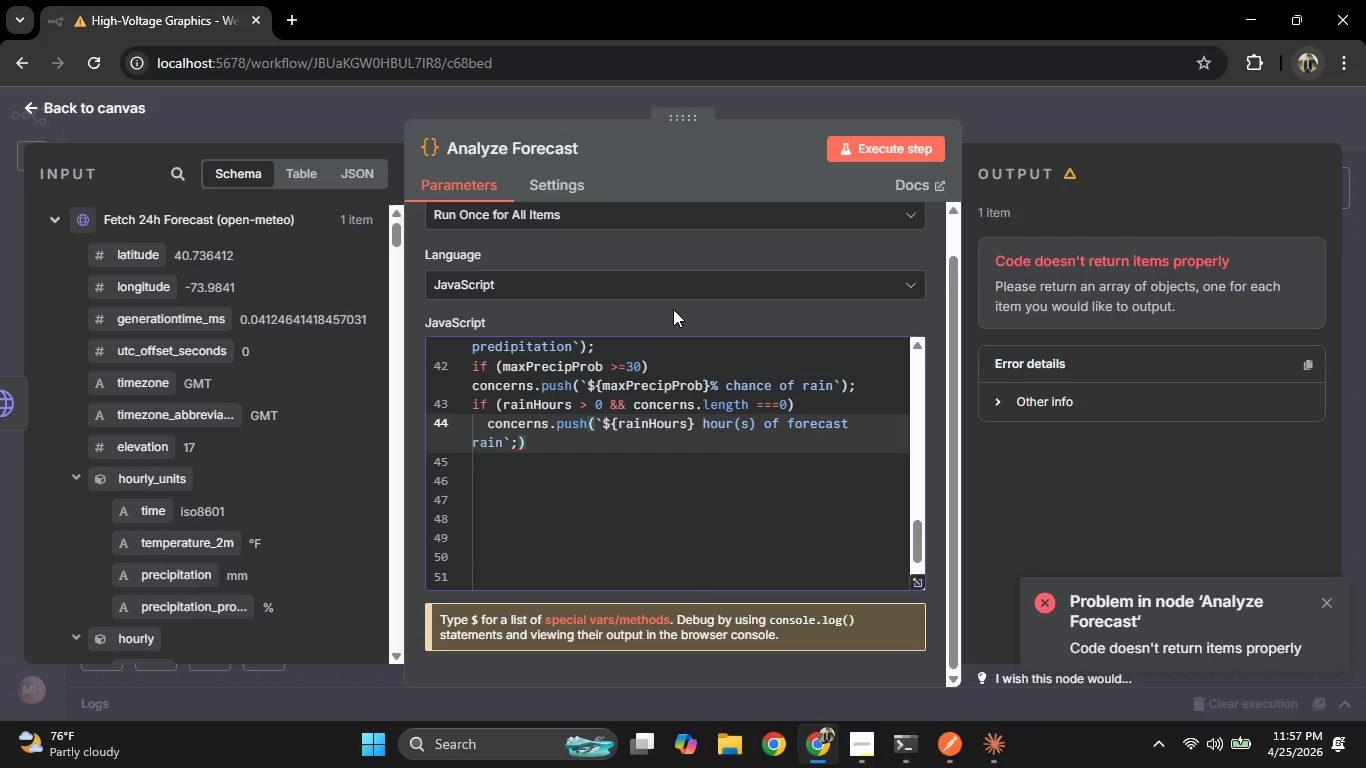 
key(Backspace)
 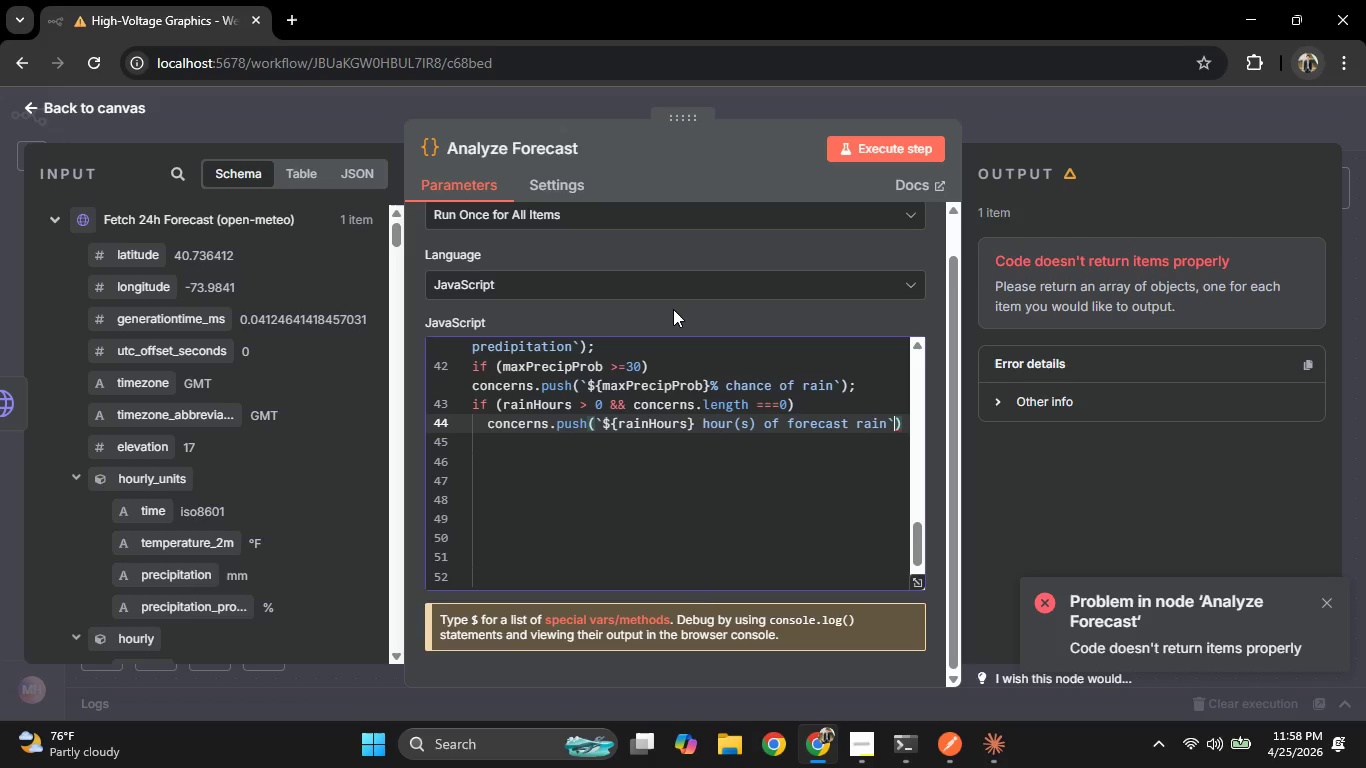 
key(ArrowRight)
 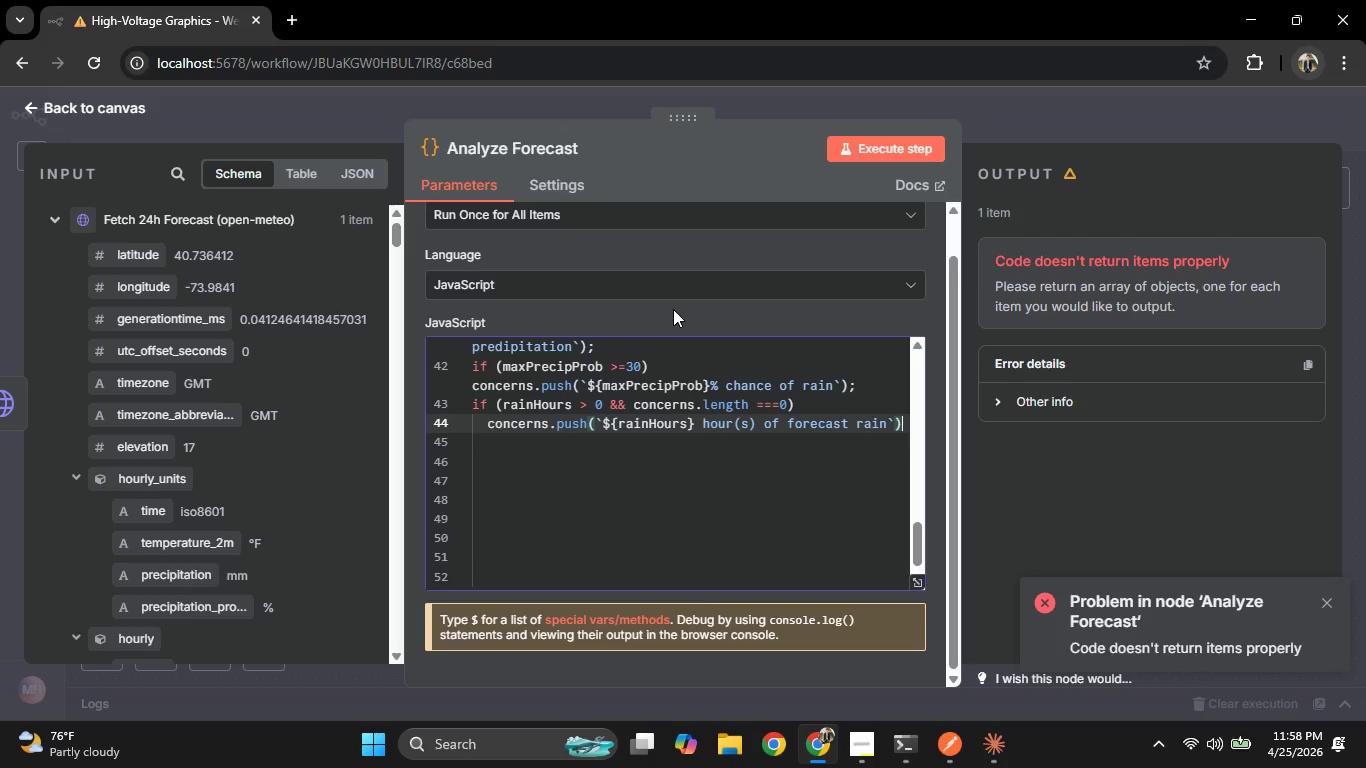 
key(Semicolon)
 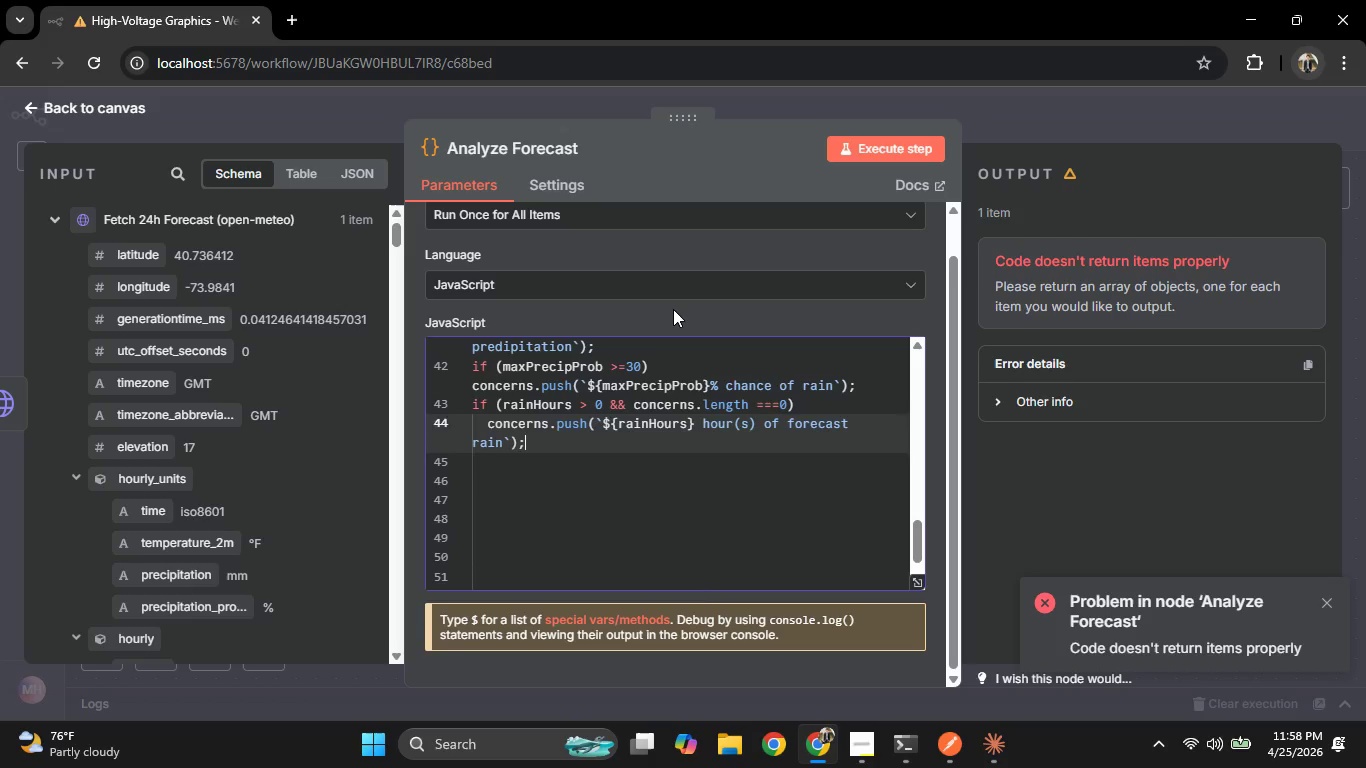 
key(Enter)
 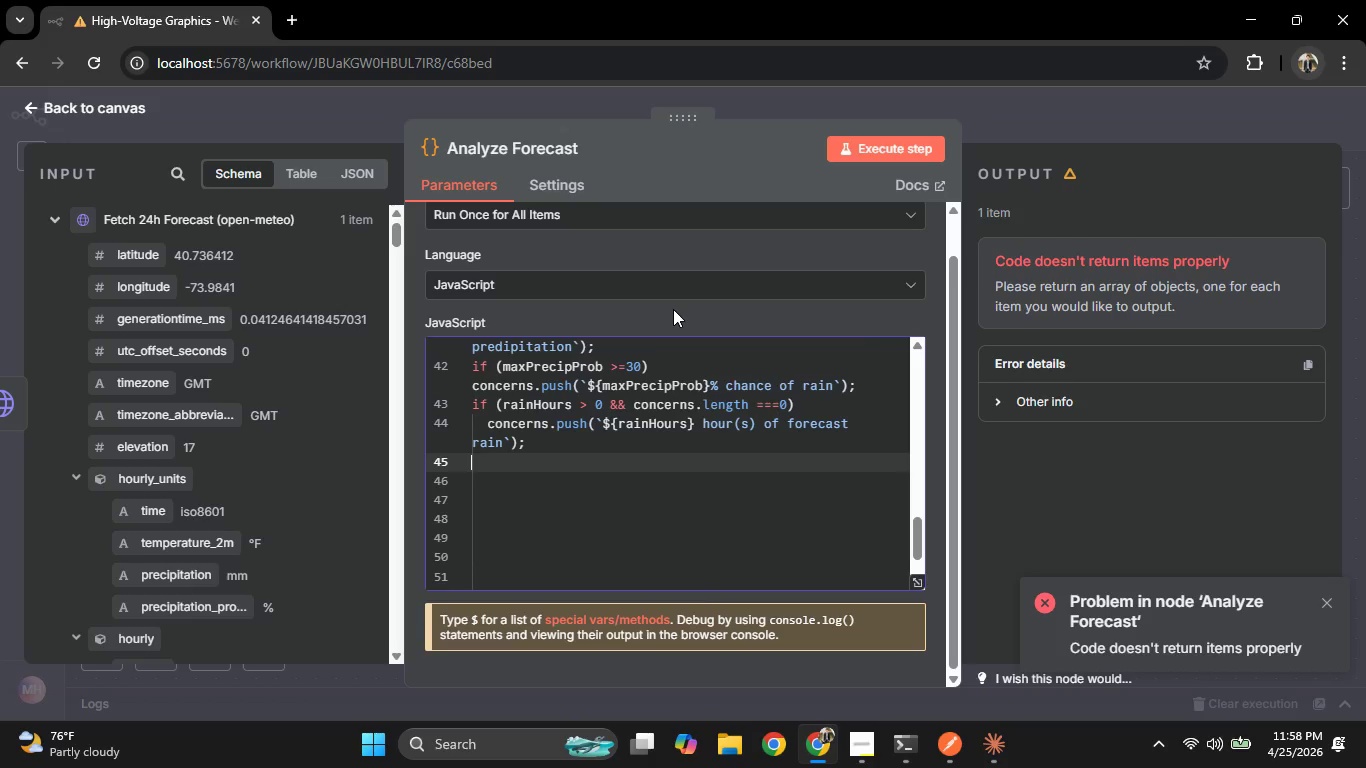 
type(const weatherConcern = con)
 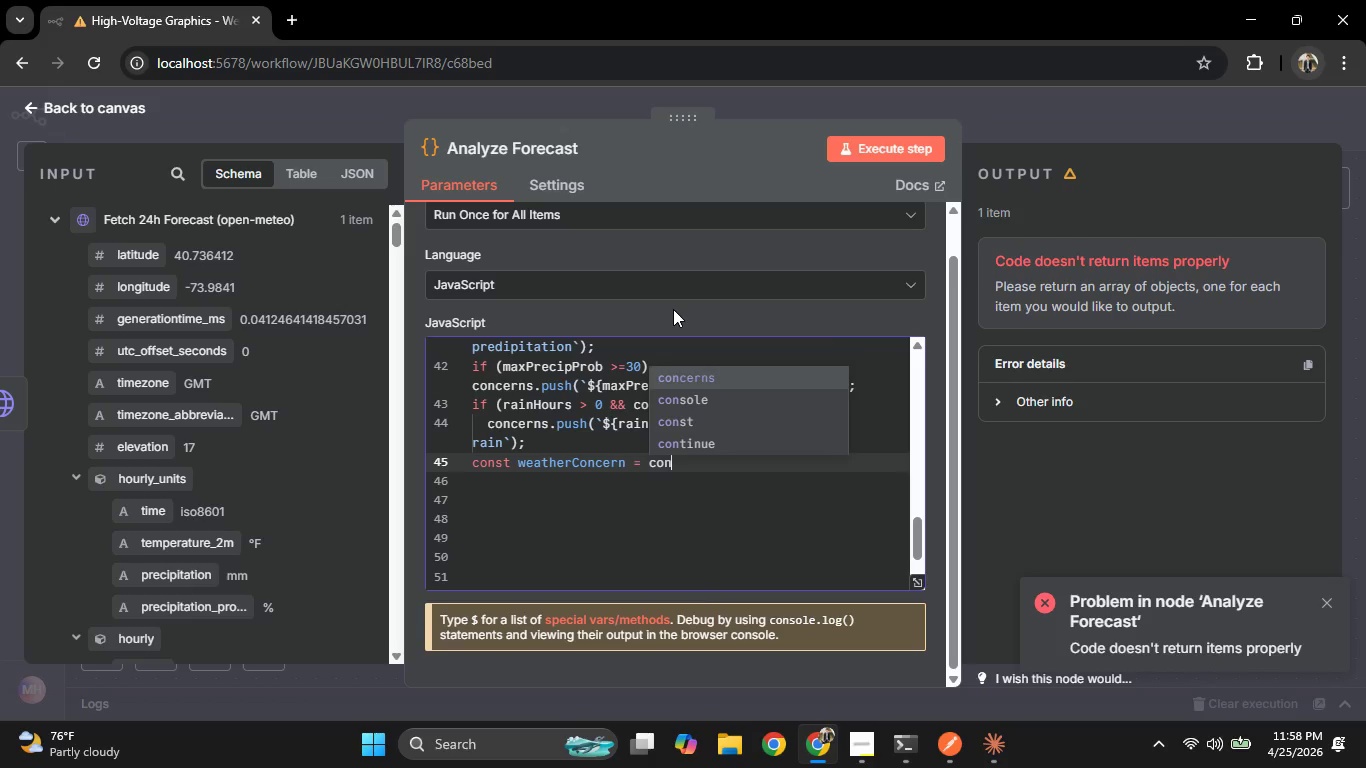 
key(Enter)
 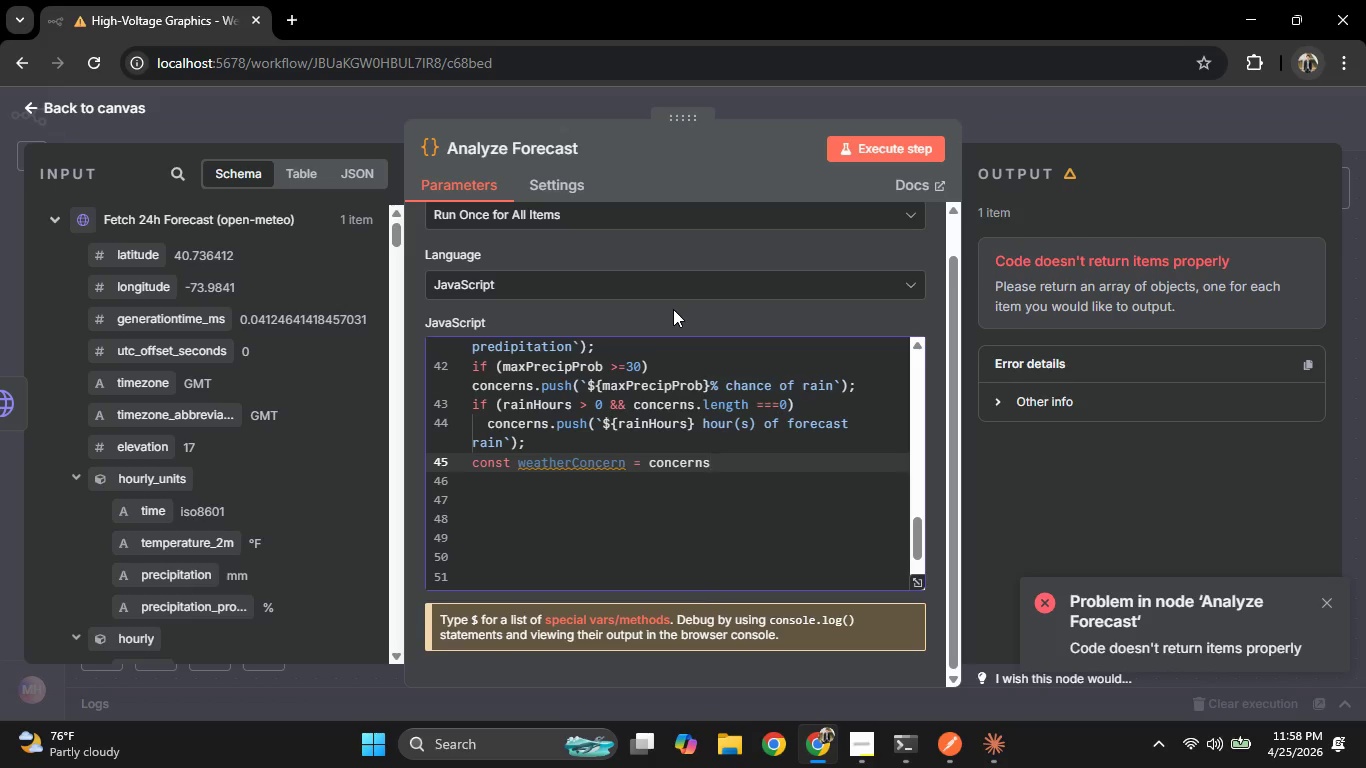 
key(Period)
 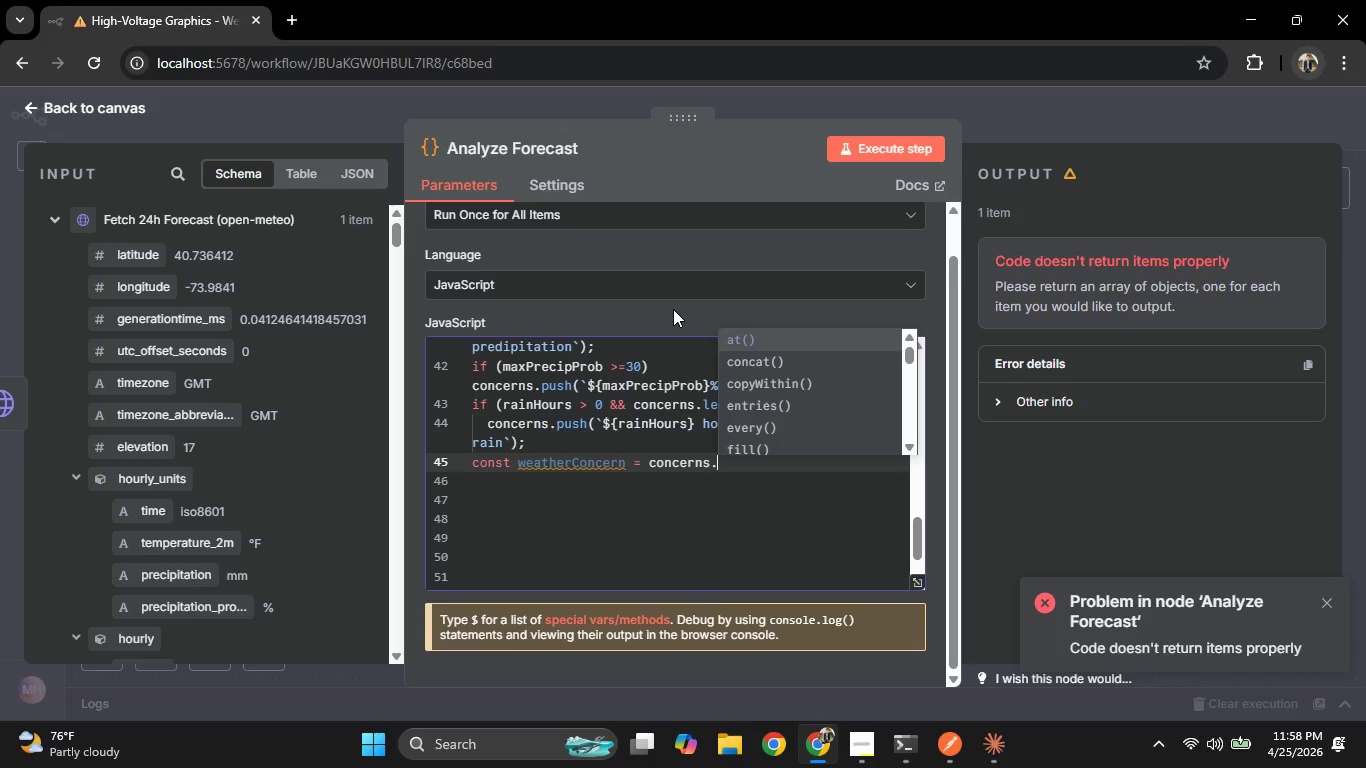 
key(L)
 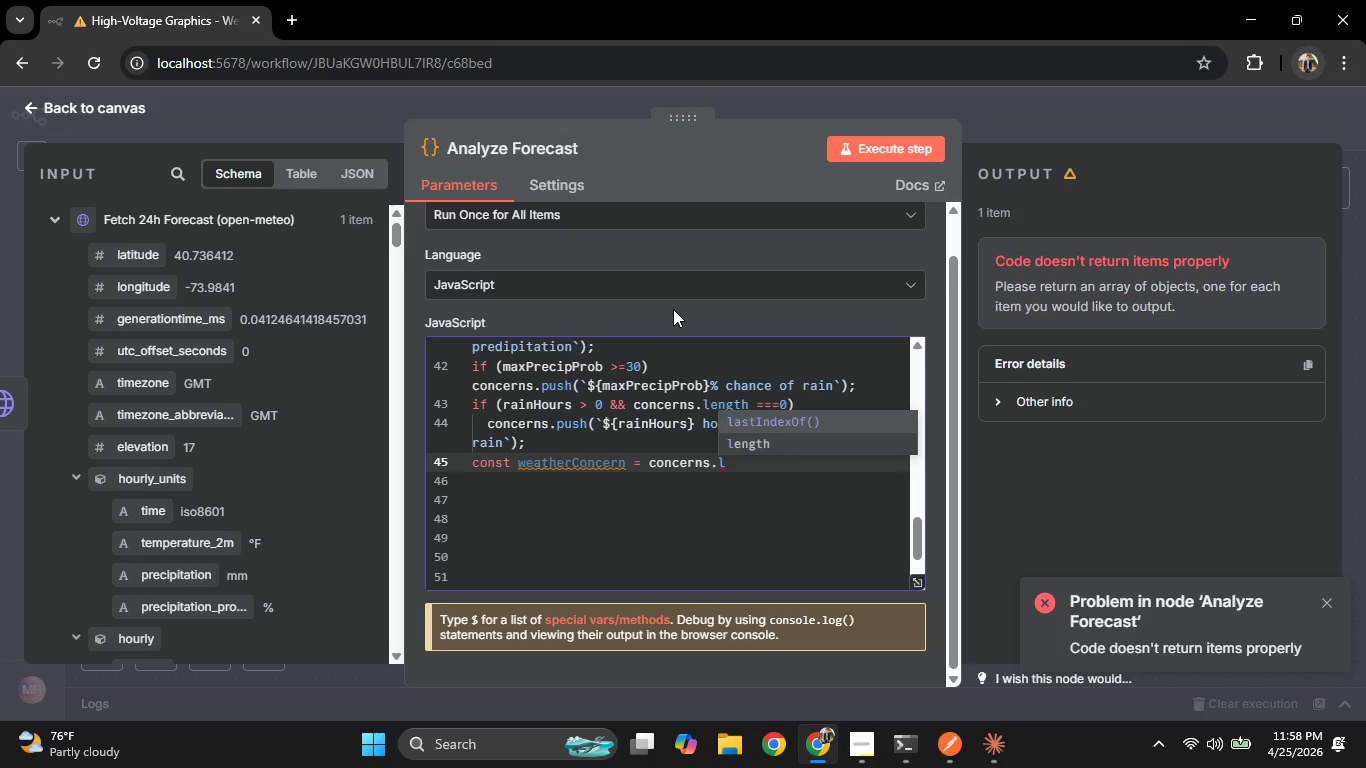 
key(ArrowDown)
 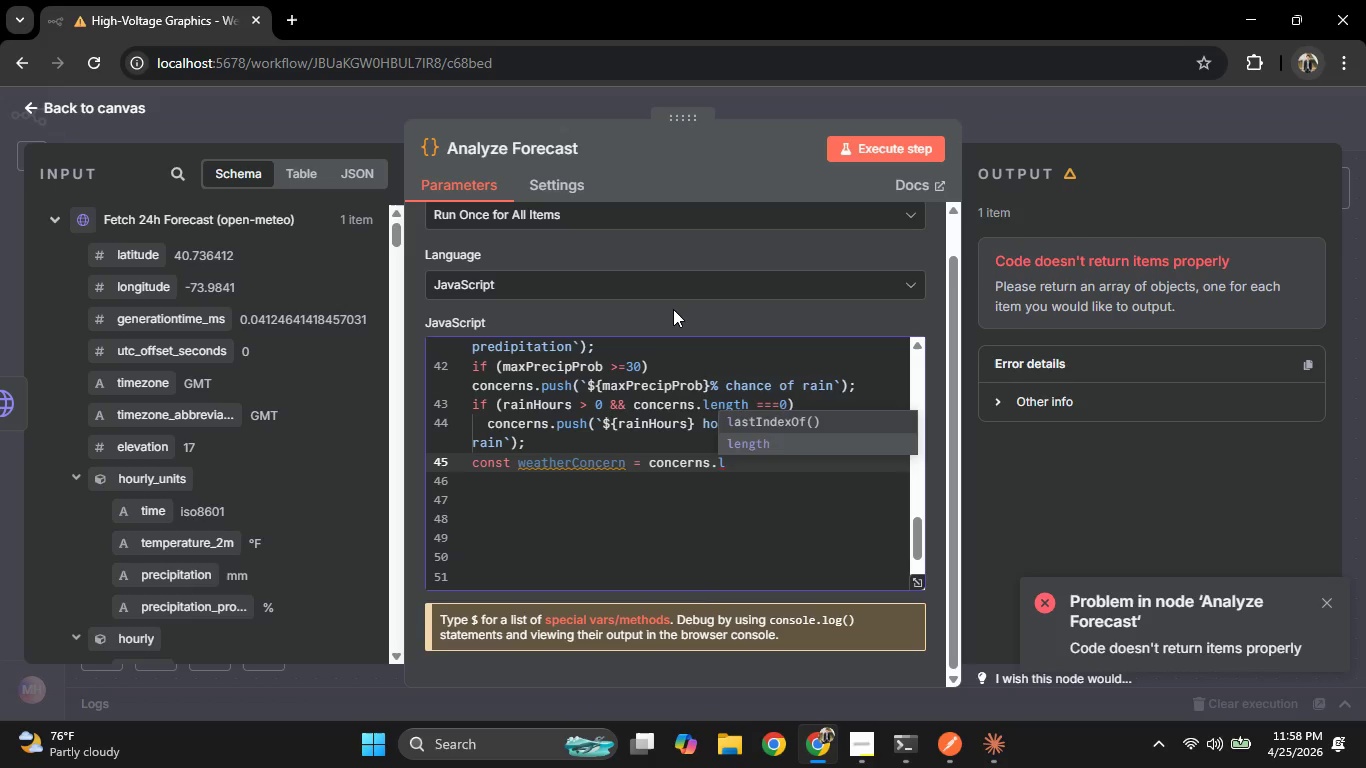 
key(Enter)
 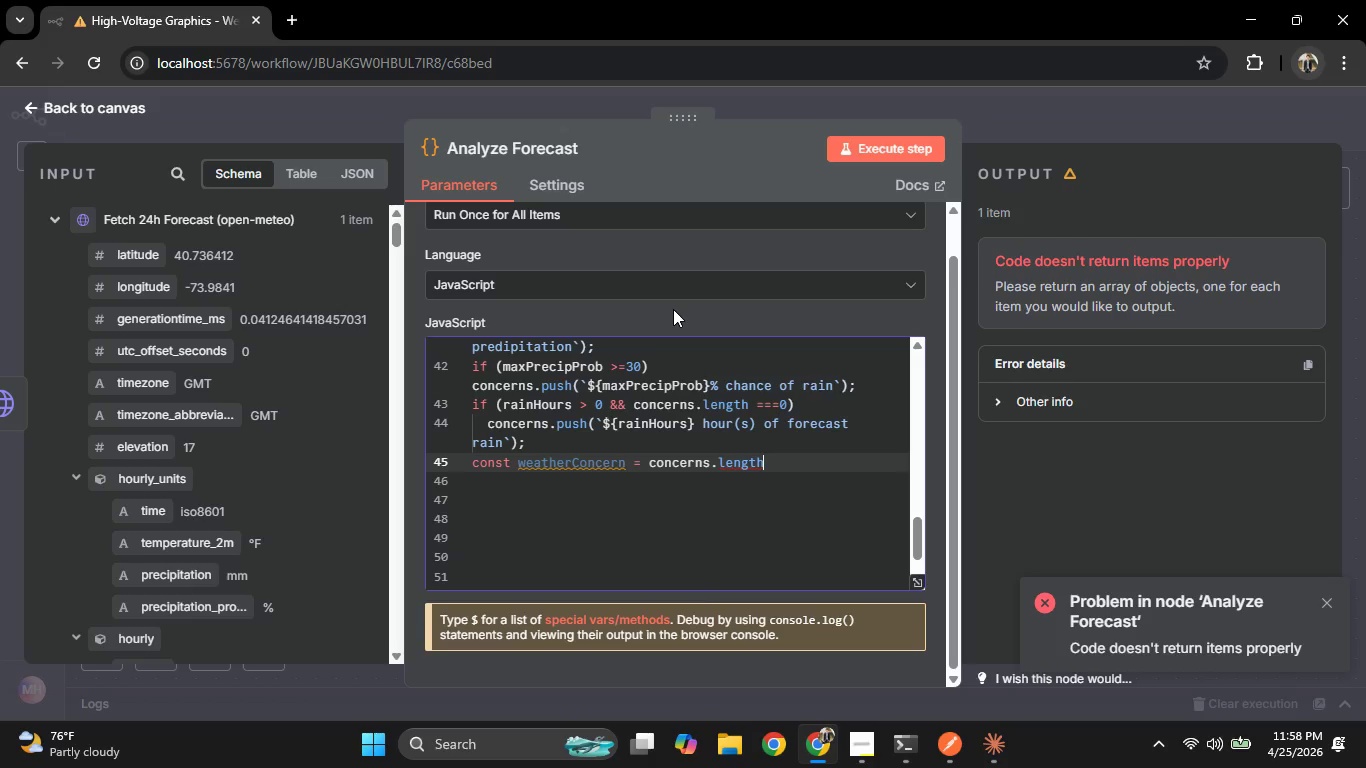 
type( ? co)
 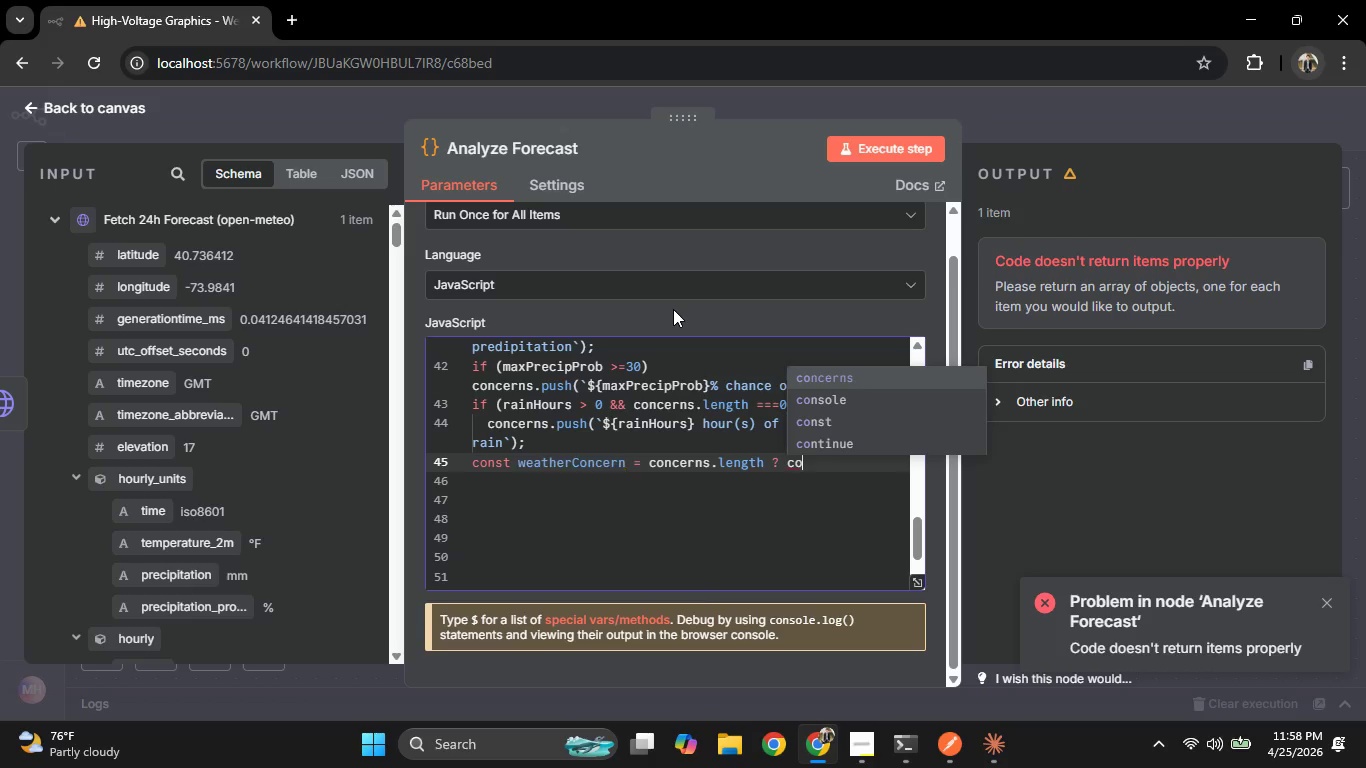 
key(Enter)
 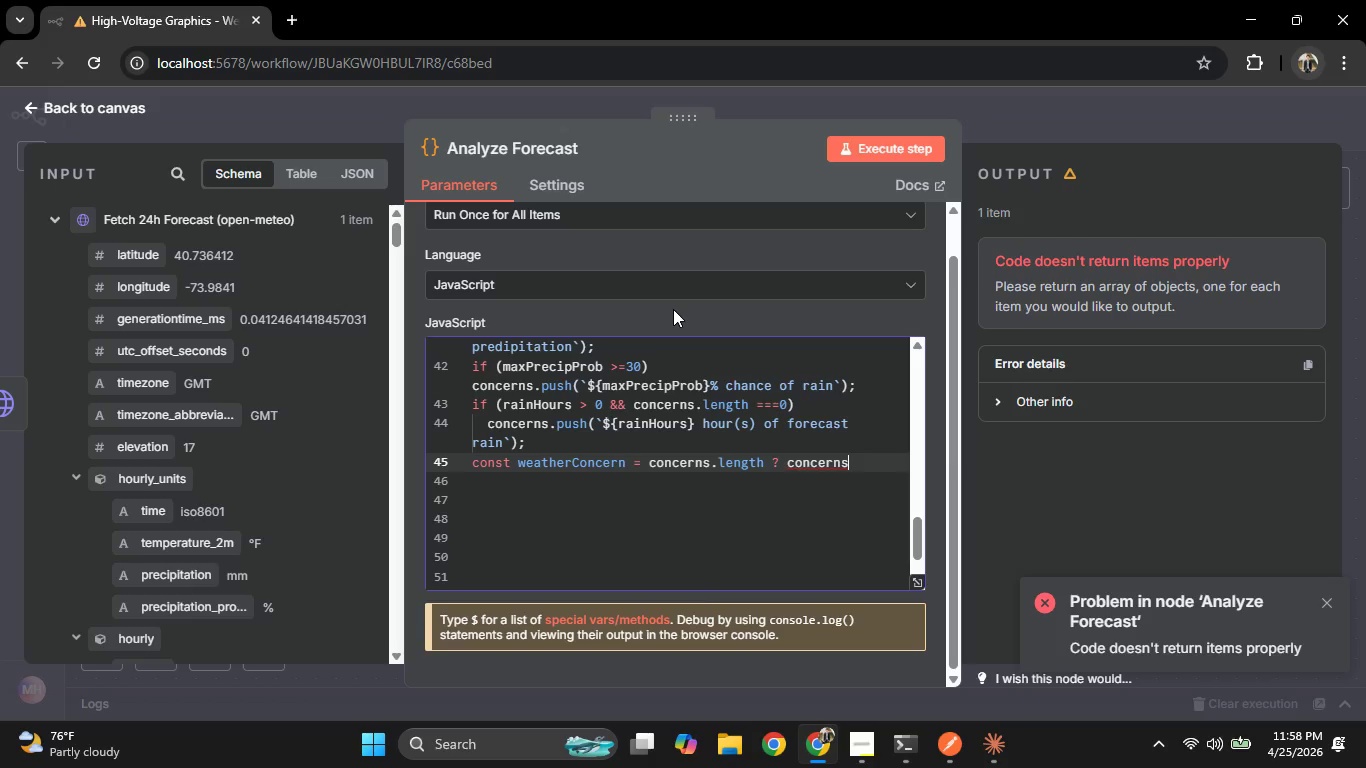 
key(Period)
 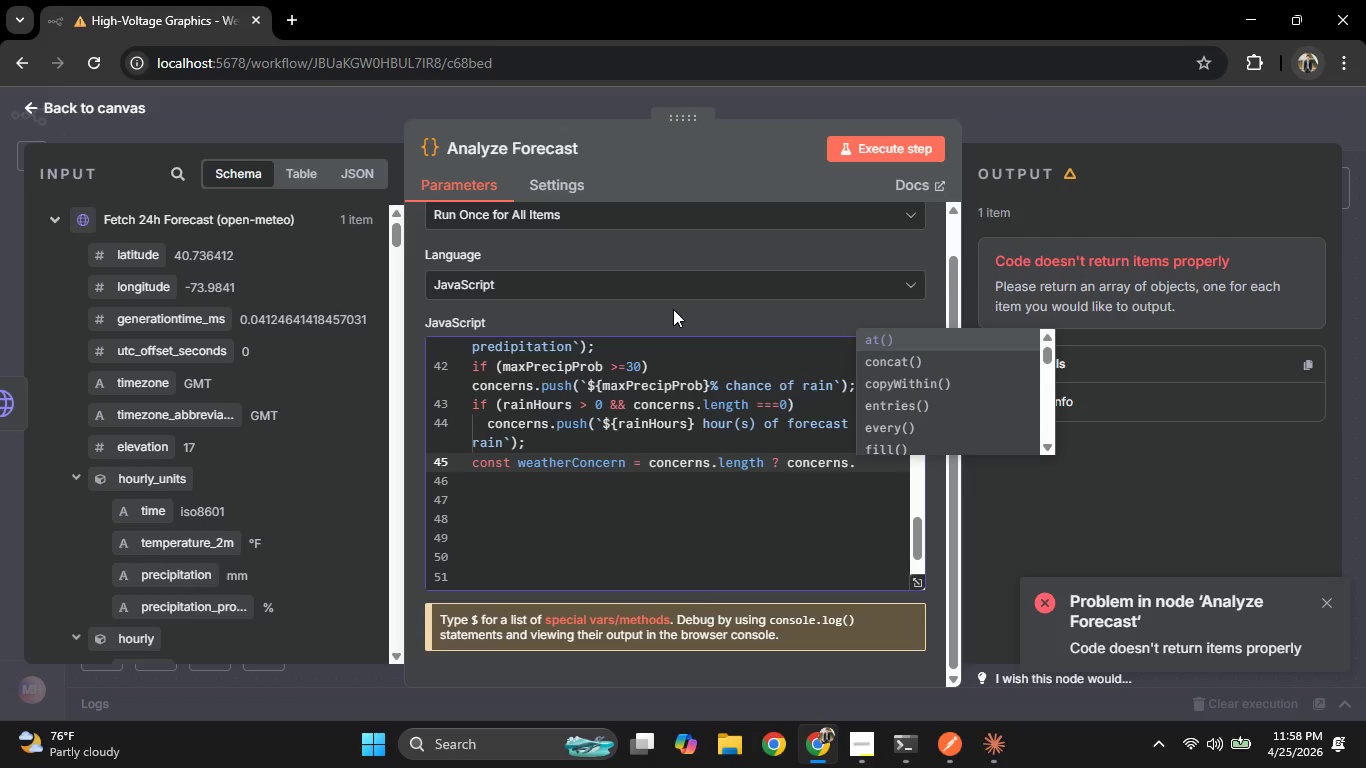 
key(J)
 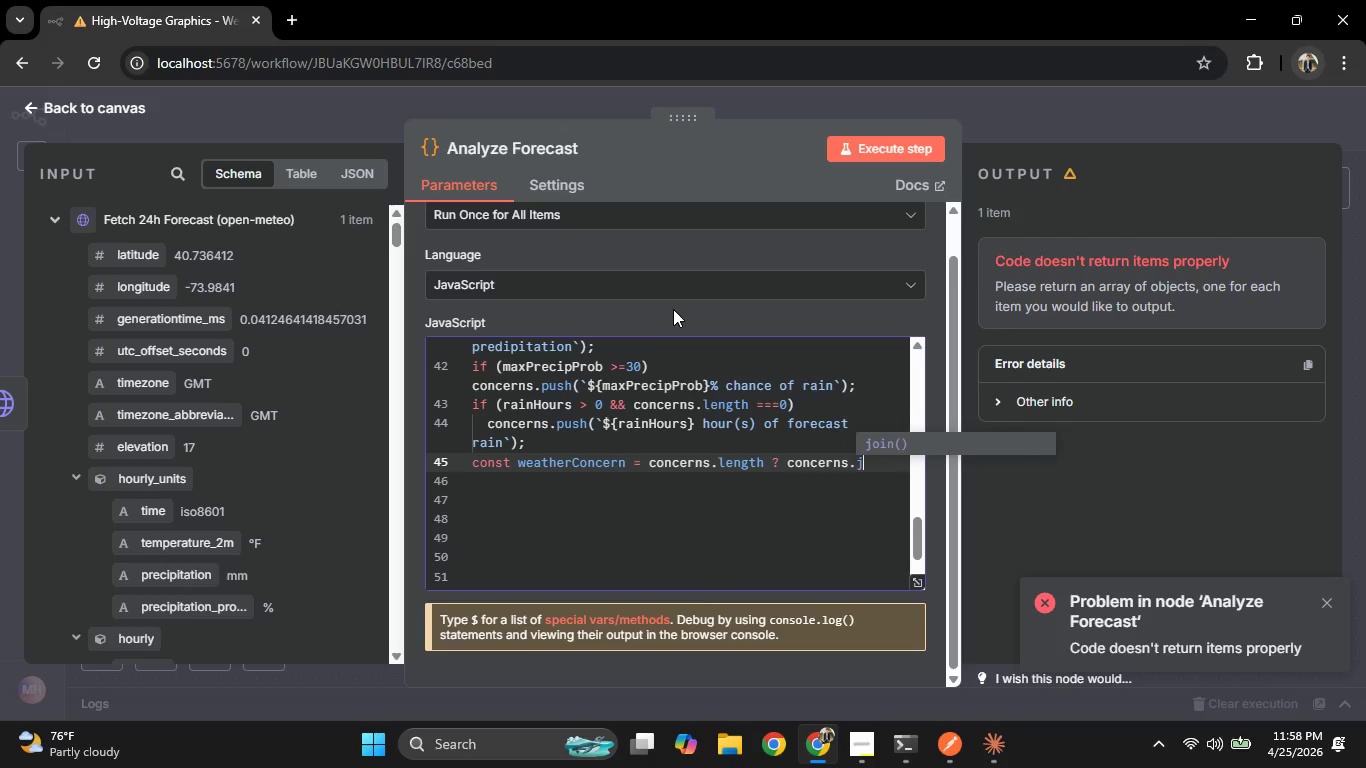 
key(Enter)
 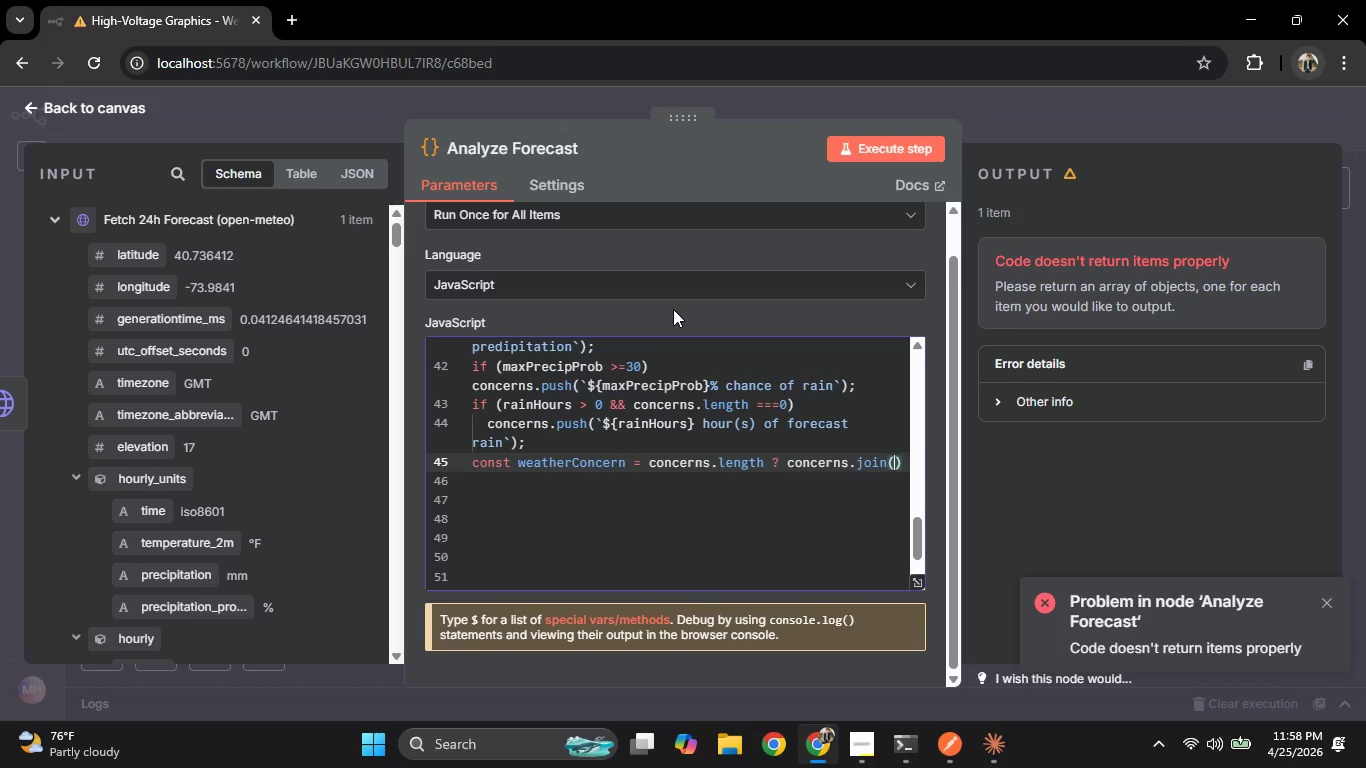 
type(' and )
 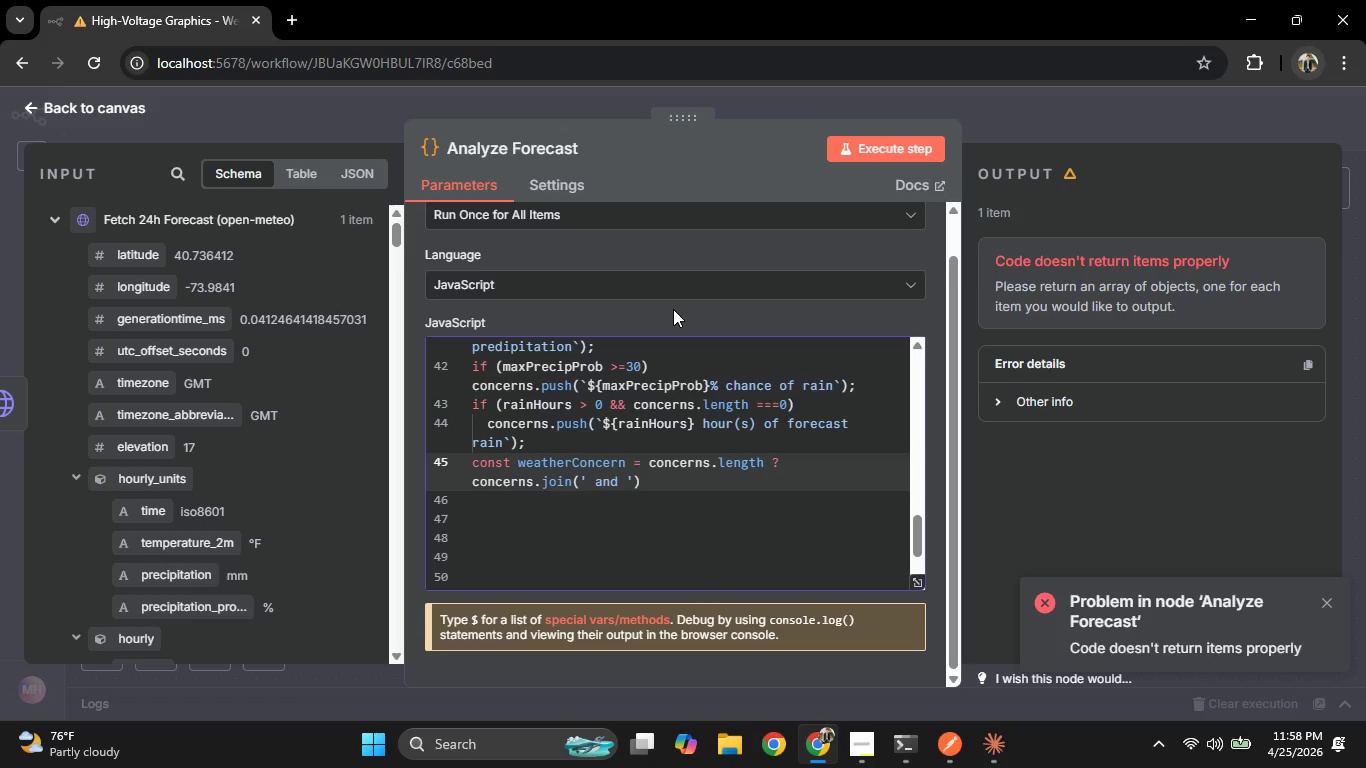 
key(ArrowRight)
 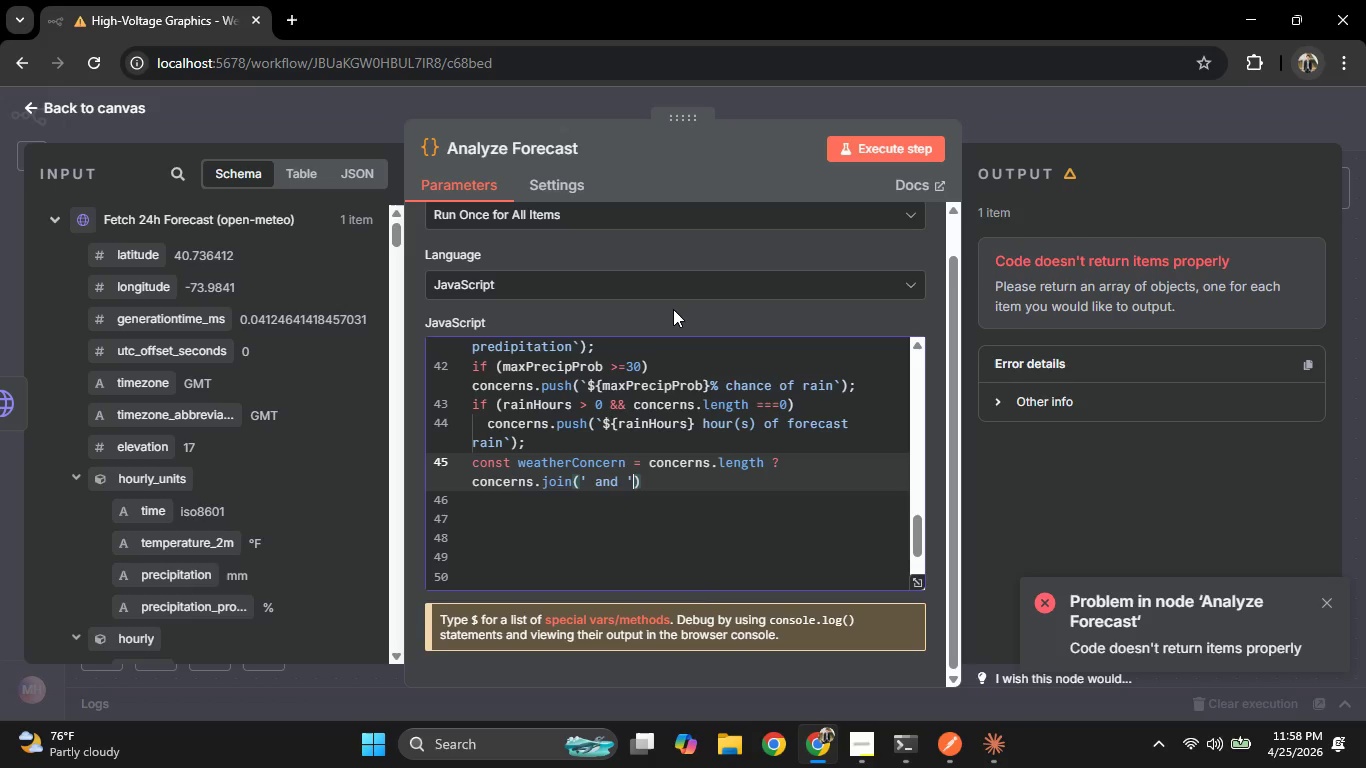 
key(ArrowRight)
 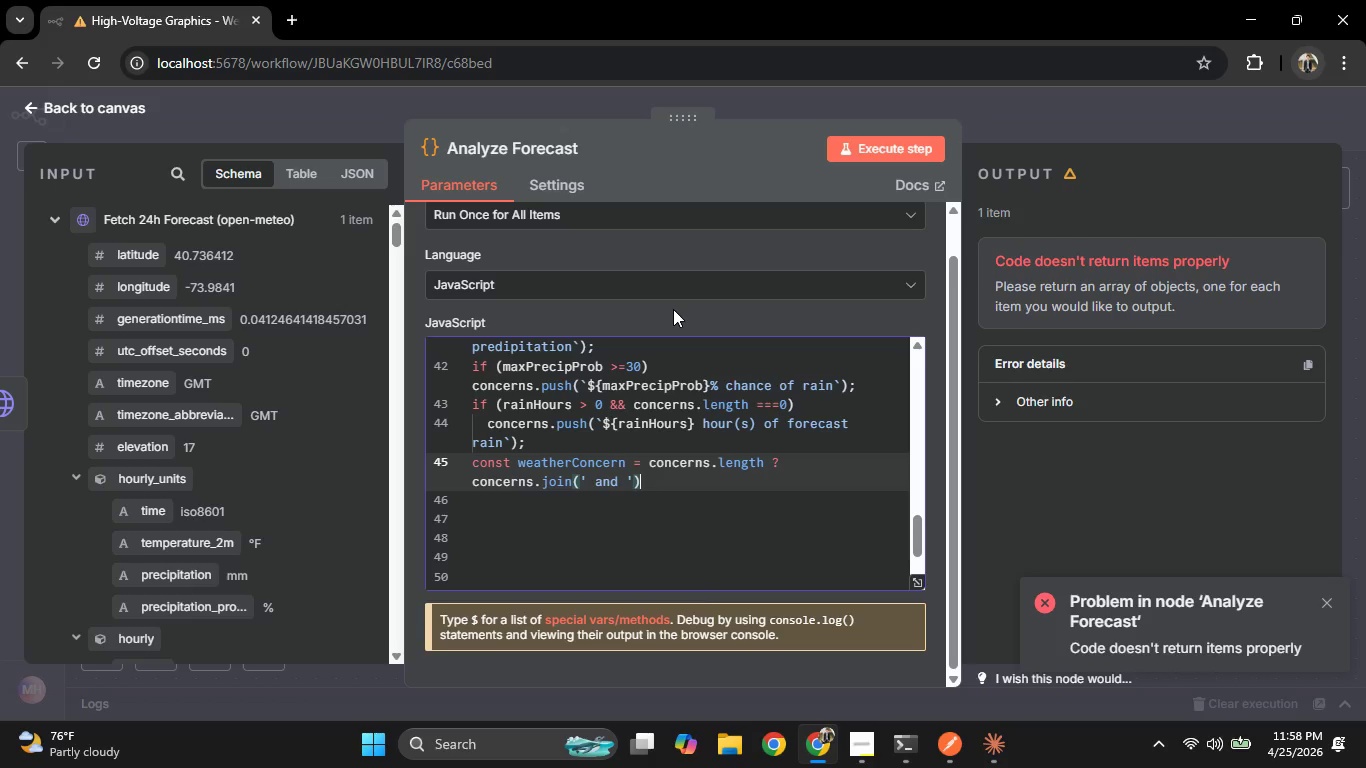 
type(:'no concerns)
 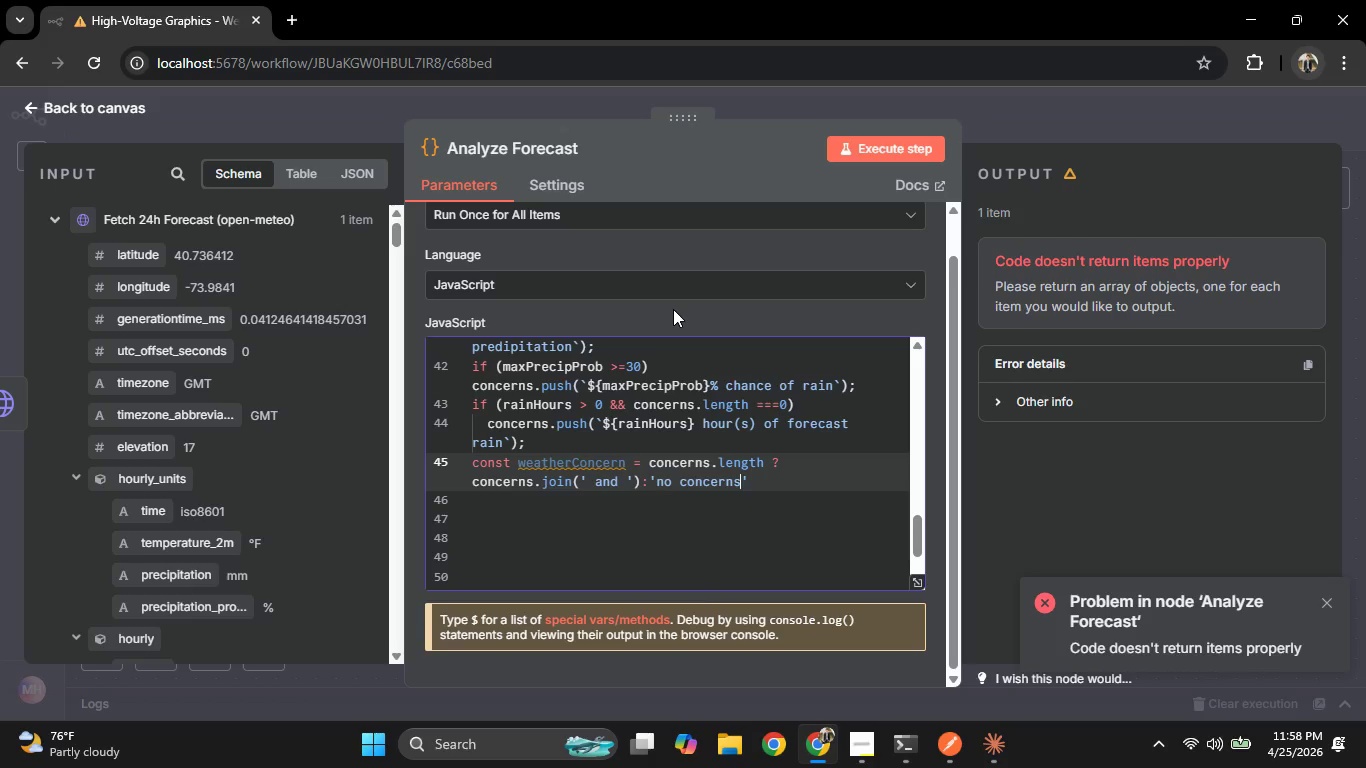 
key(ArrowRight)
 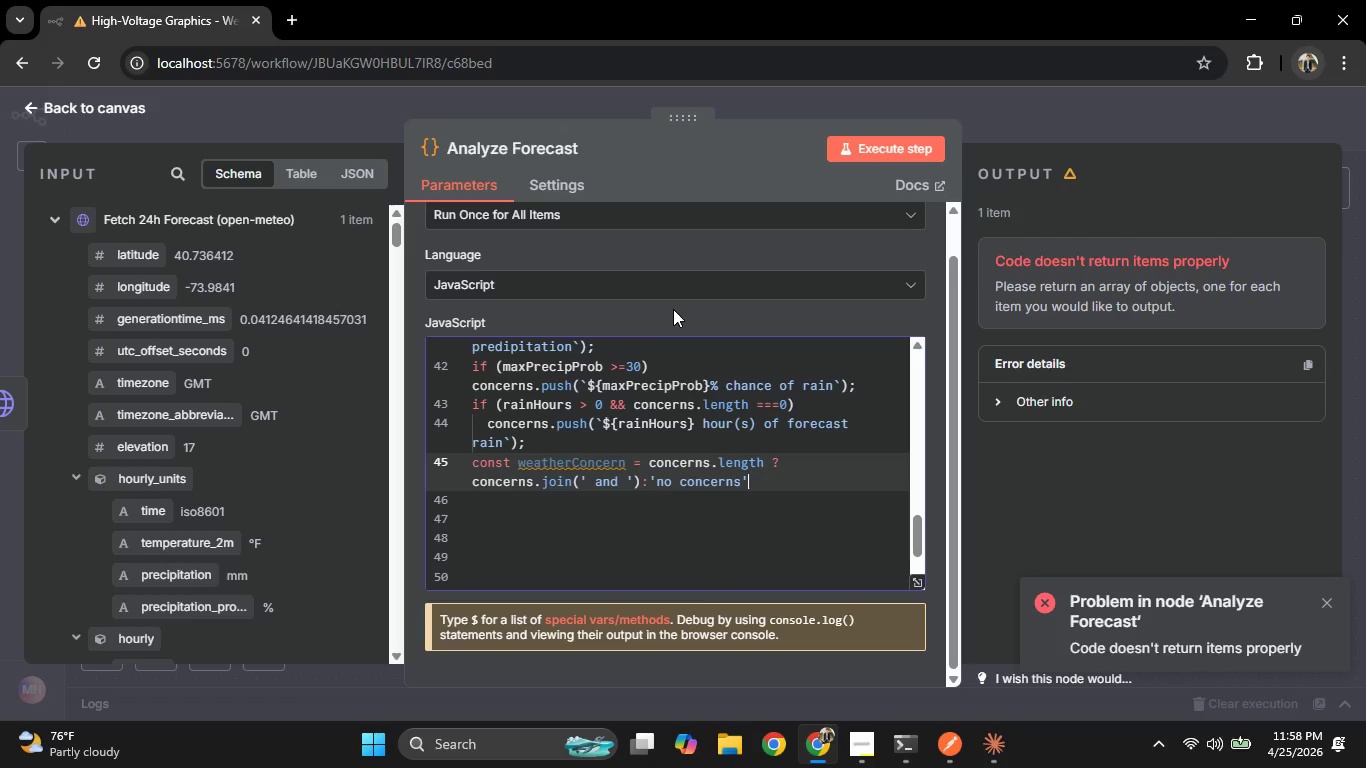 
key(Semicolon)
 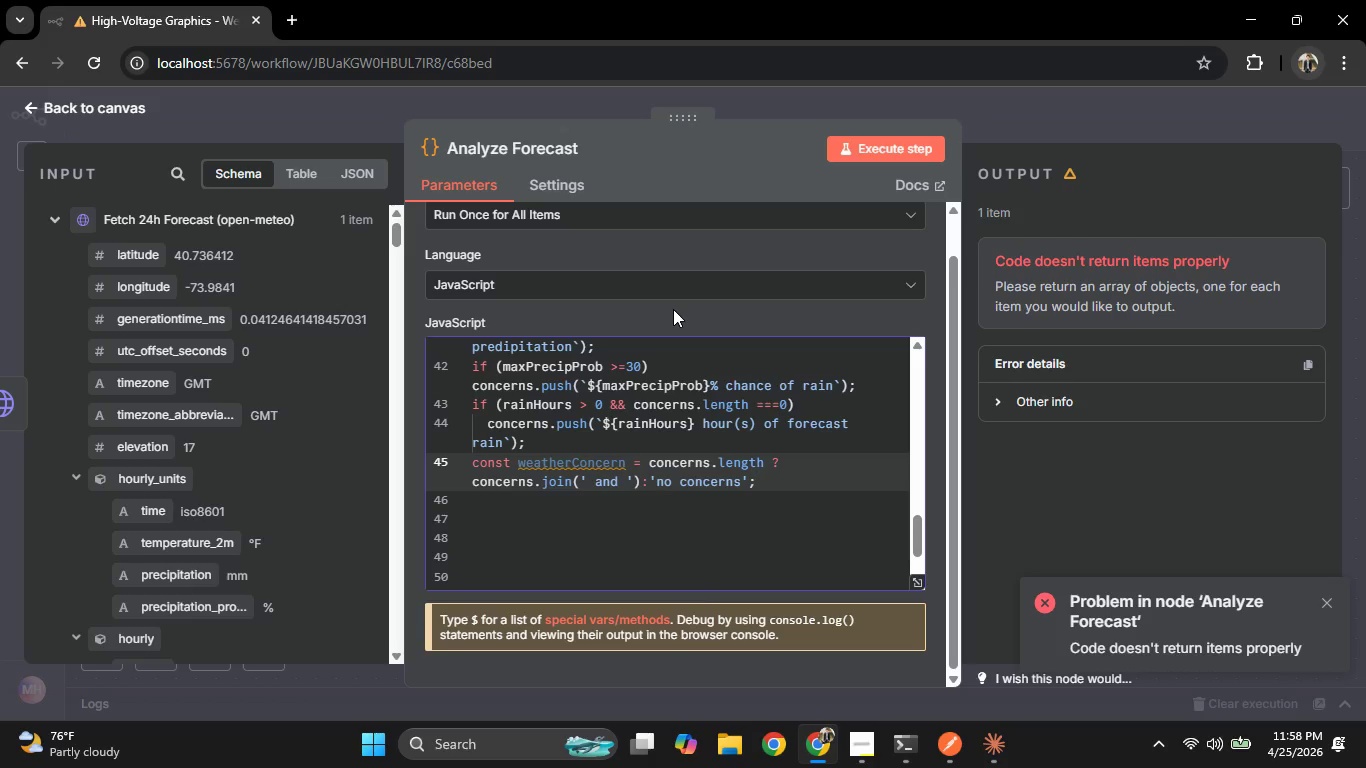 
key(Enter)
 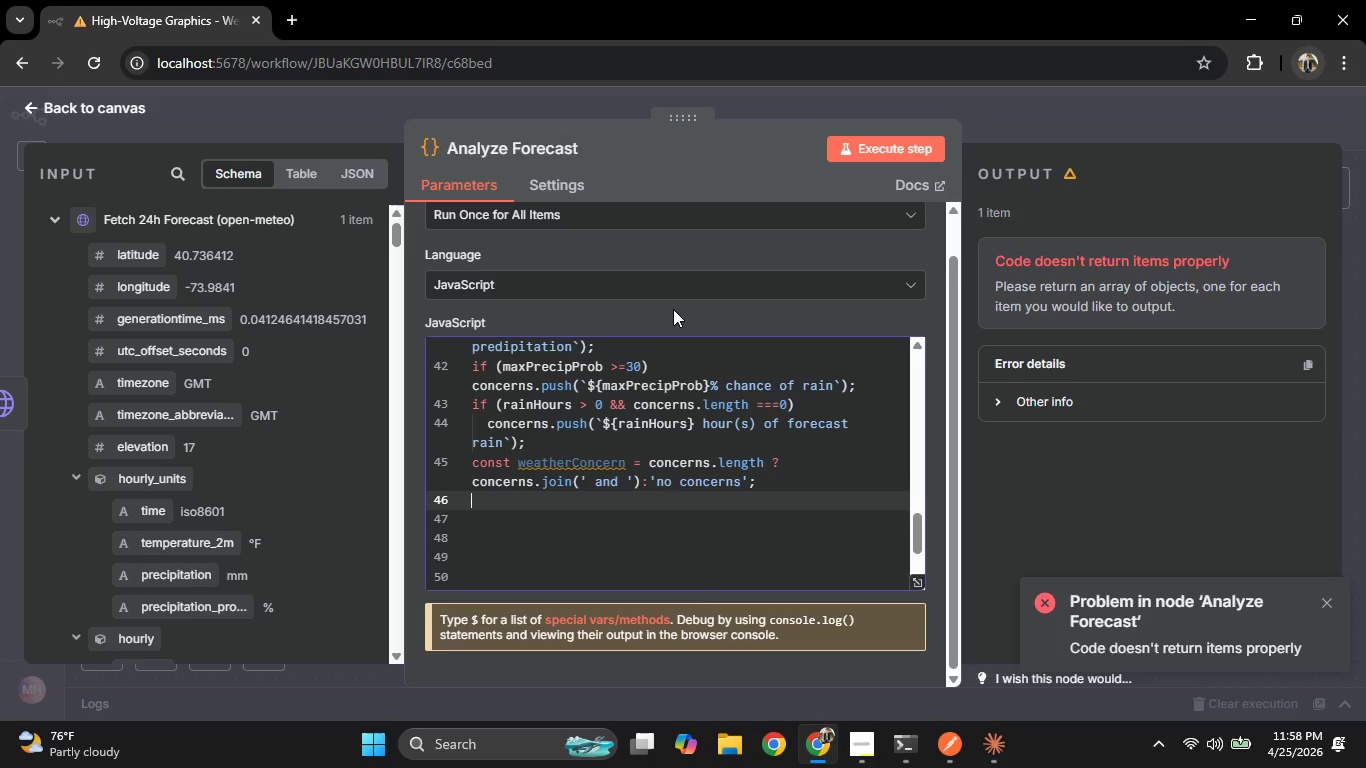 
key(Enter)
 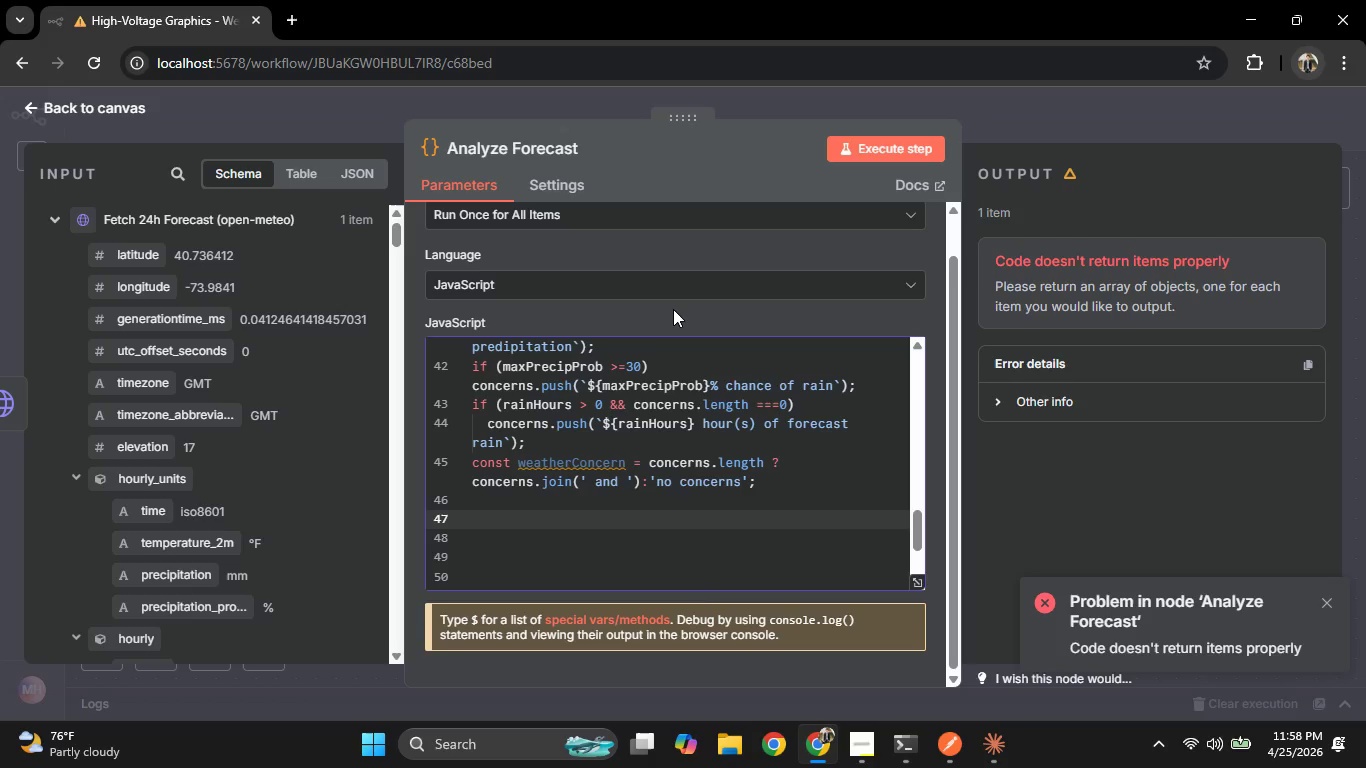 
scroll: coordinate [672, 308], scroll_direction: down, amount: 3.0
 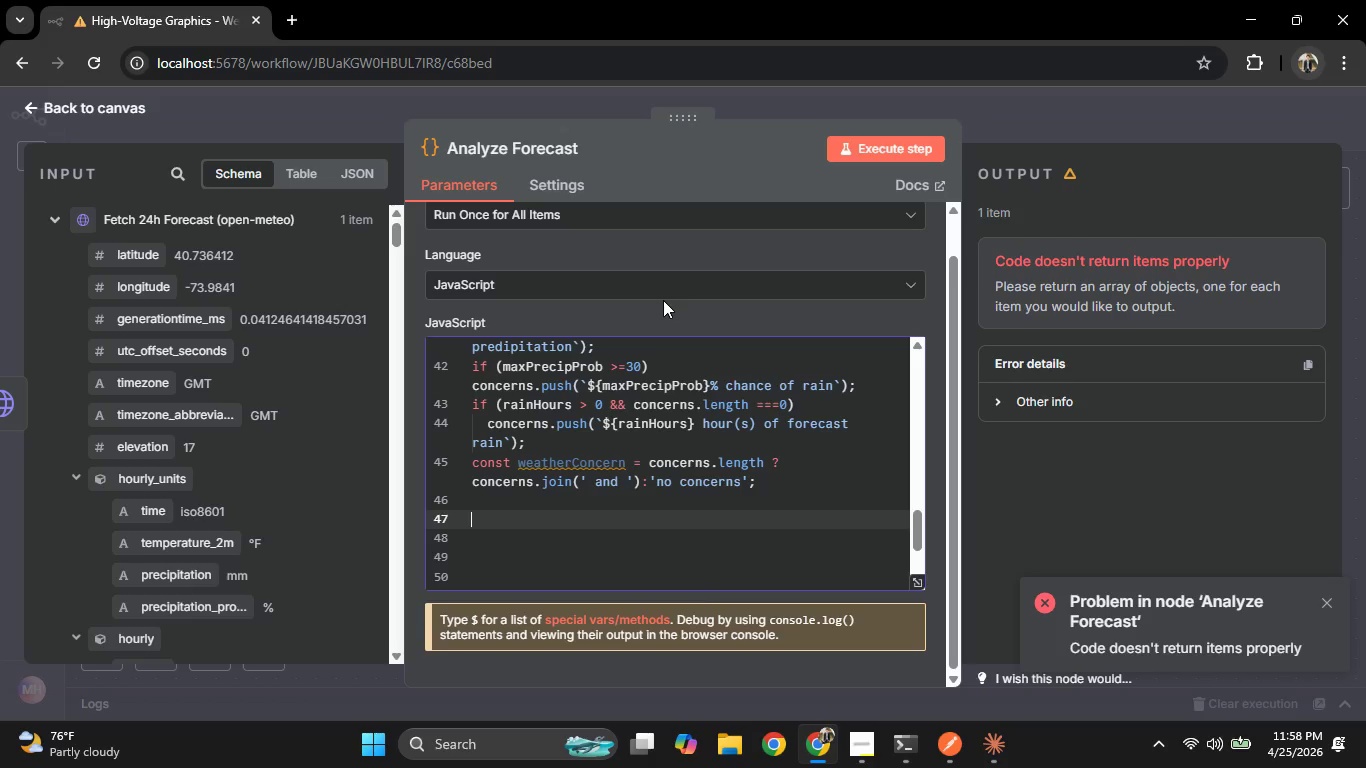 
type(retur)
 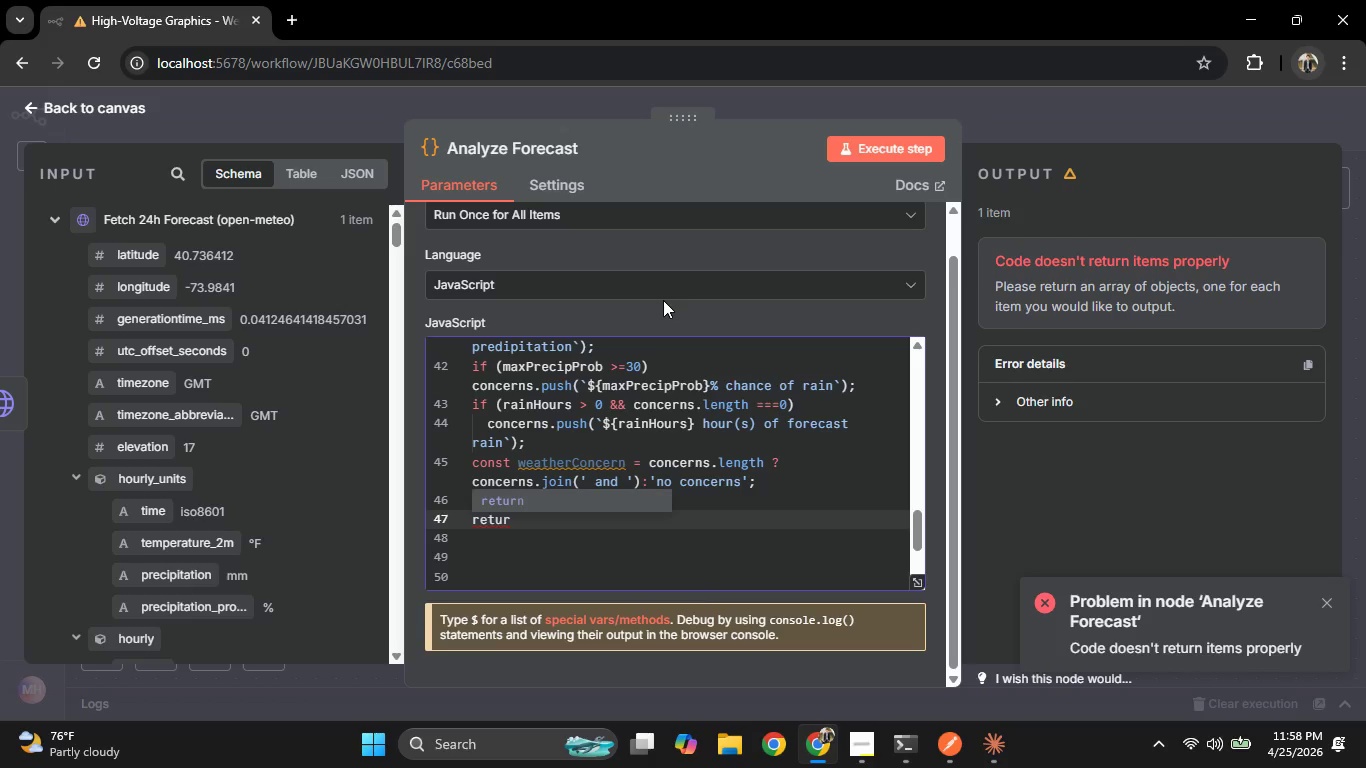 
key(Enter)
 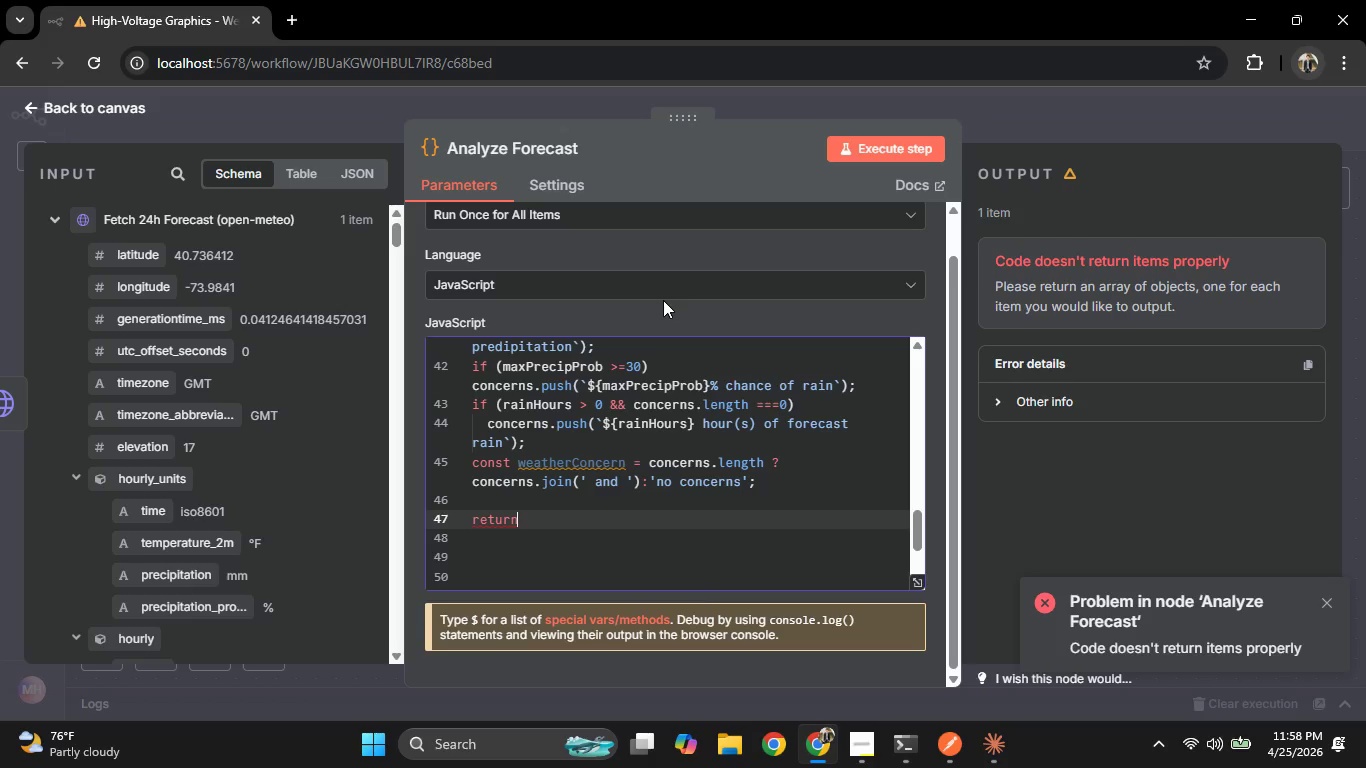 
key(Space)
 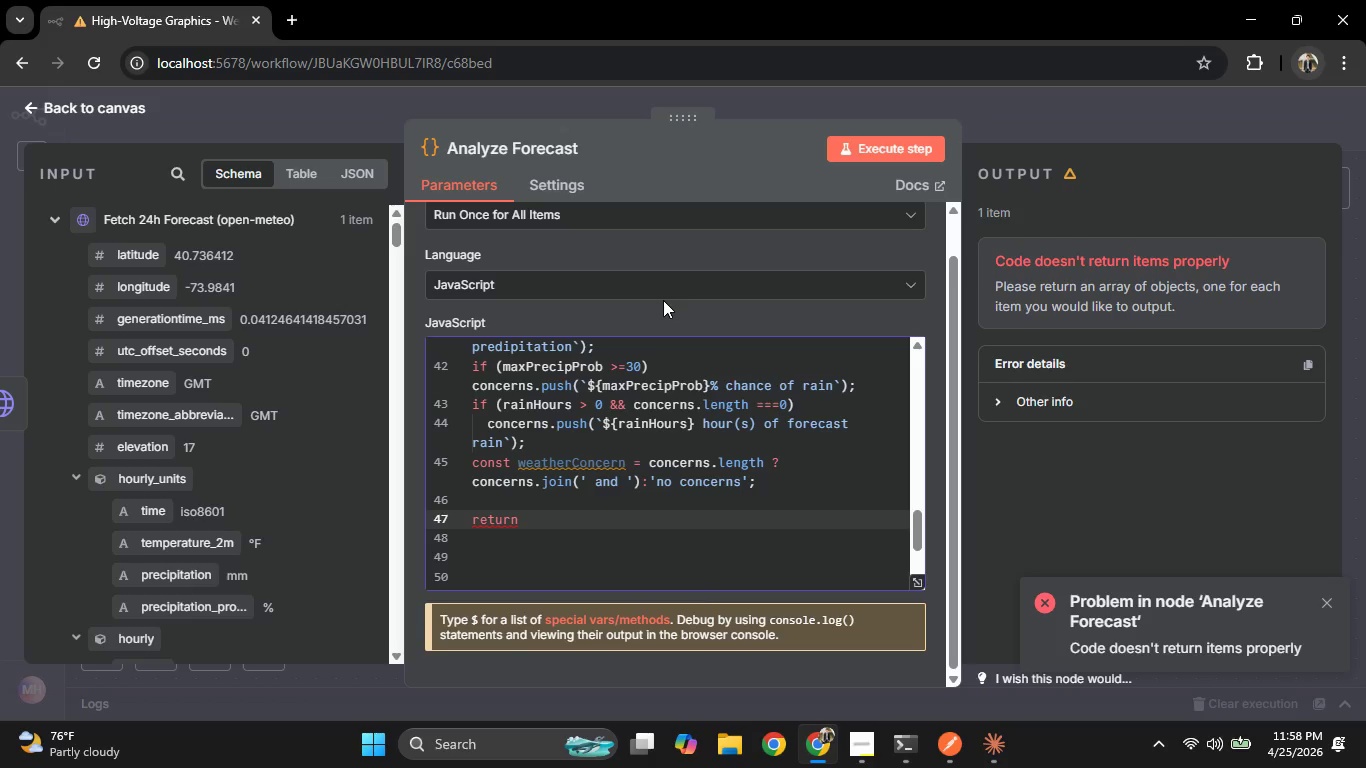 
key(BracketLeft)
 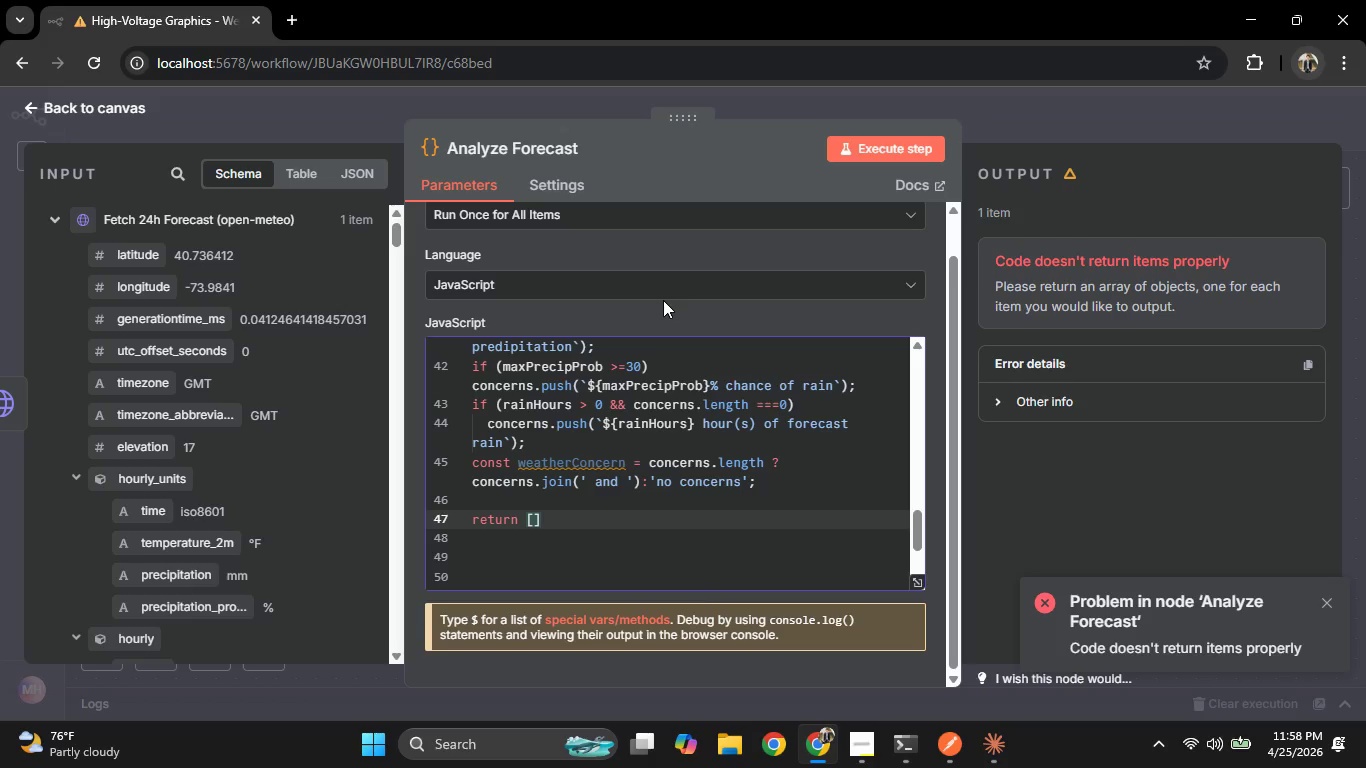 
key(Shift+BracketLeft)
 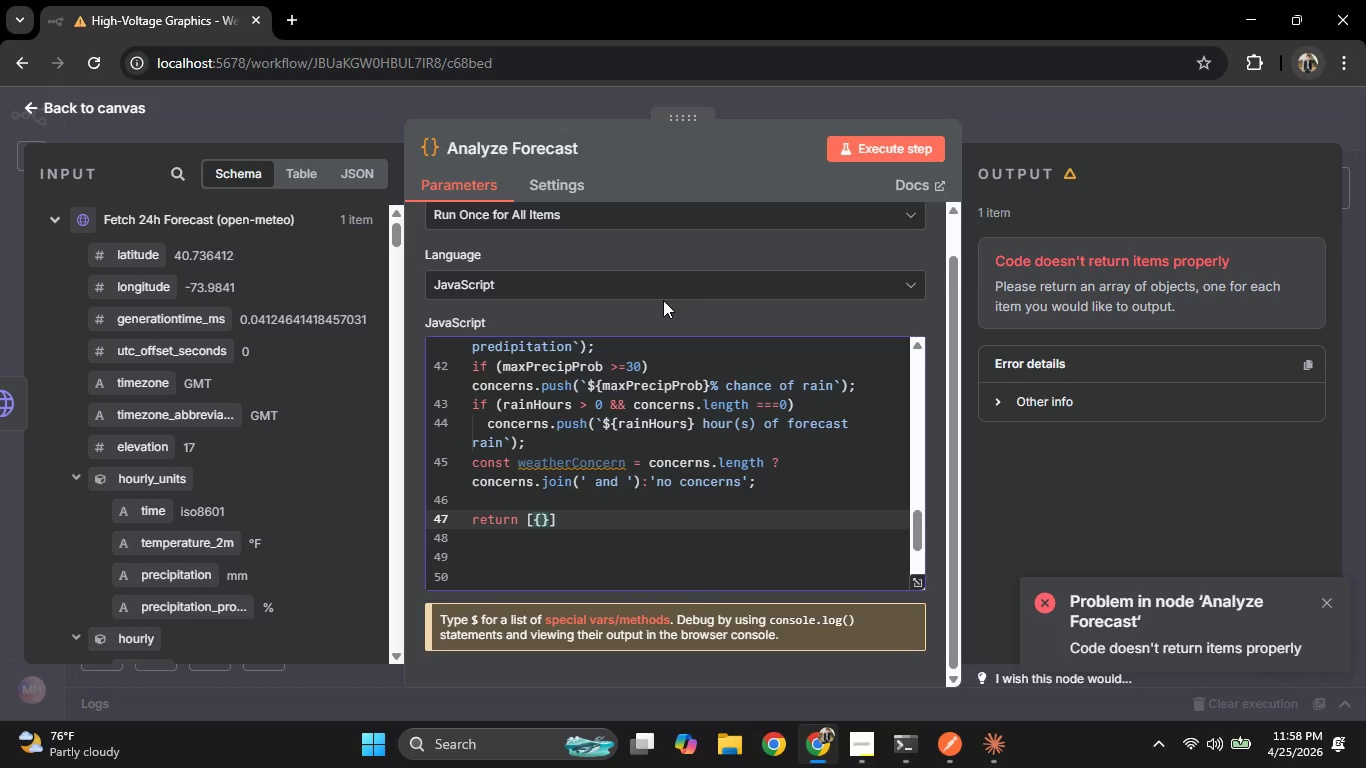 
key(Enter)
 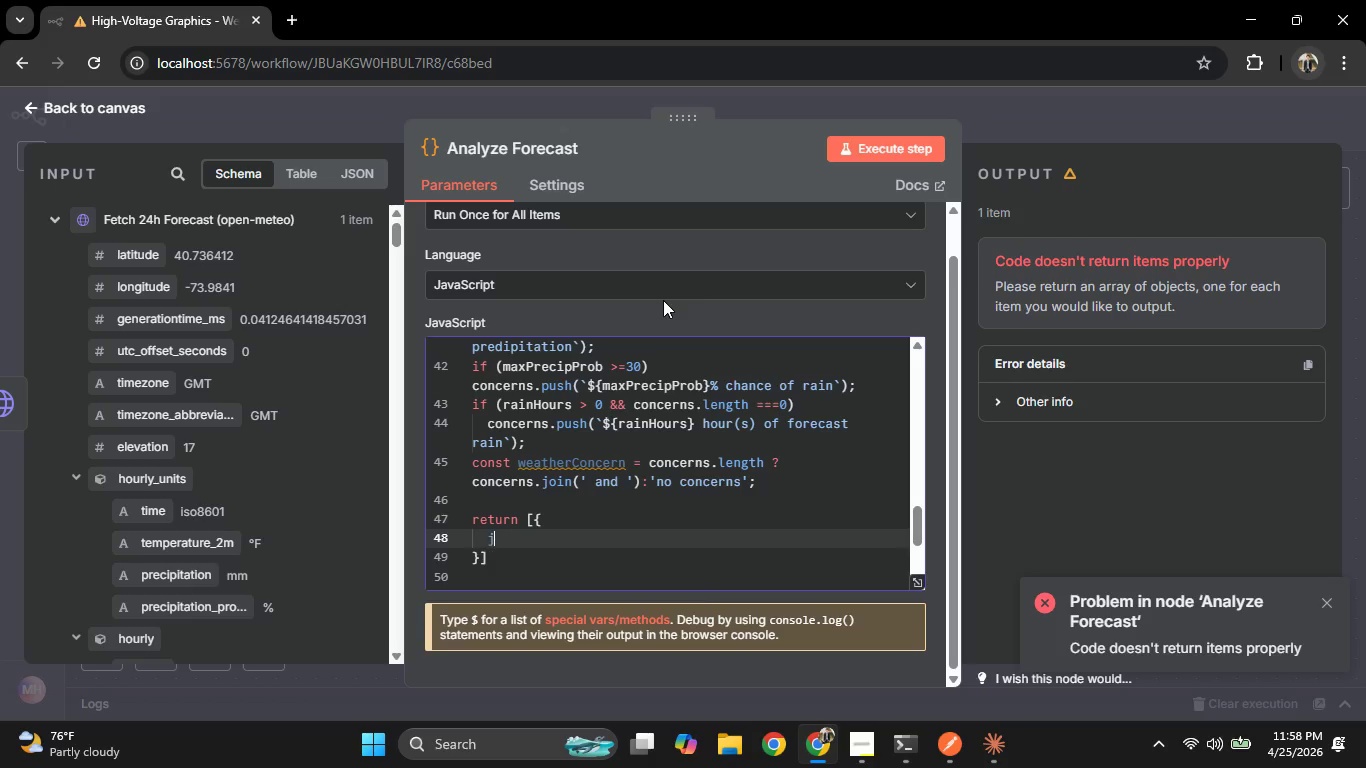 
type(json:[)
key(Backspace)
type({)
 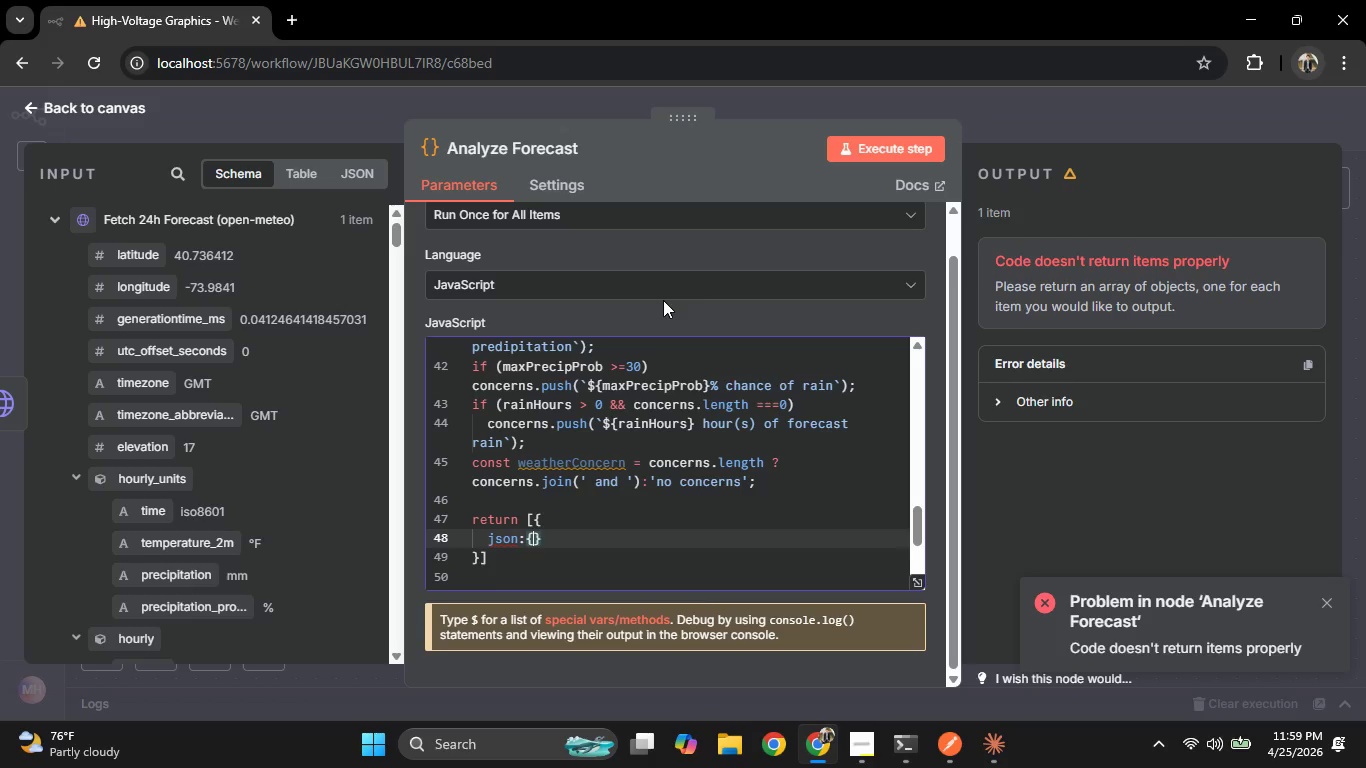 
 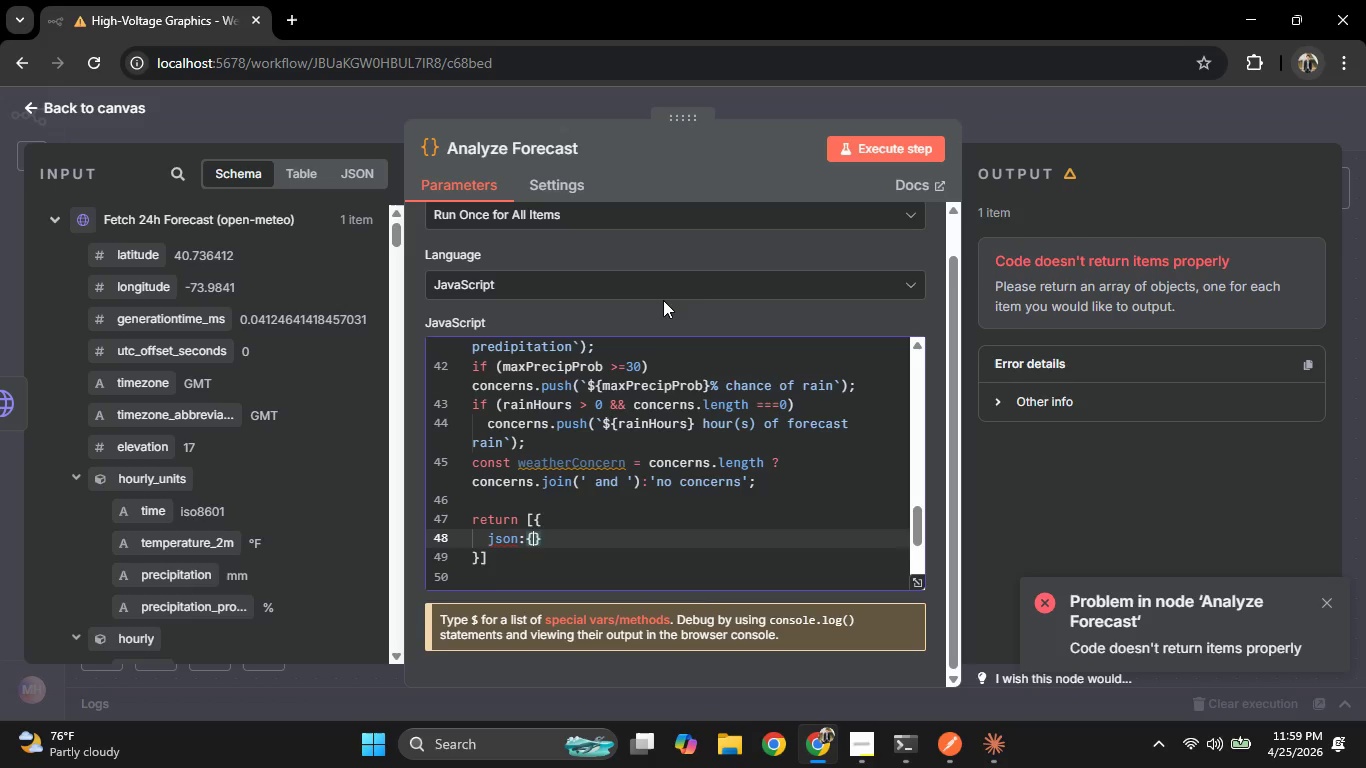 
key(Enter)
 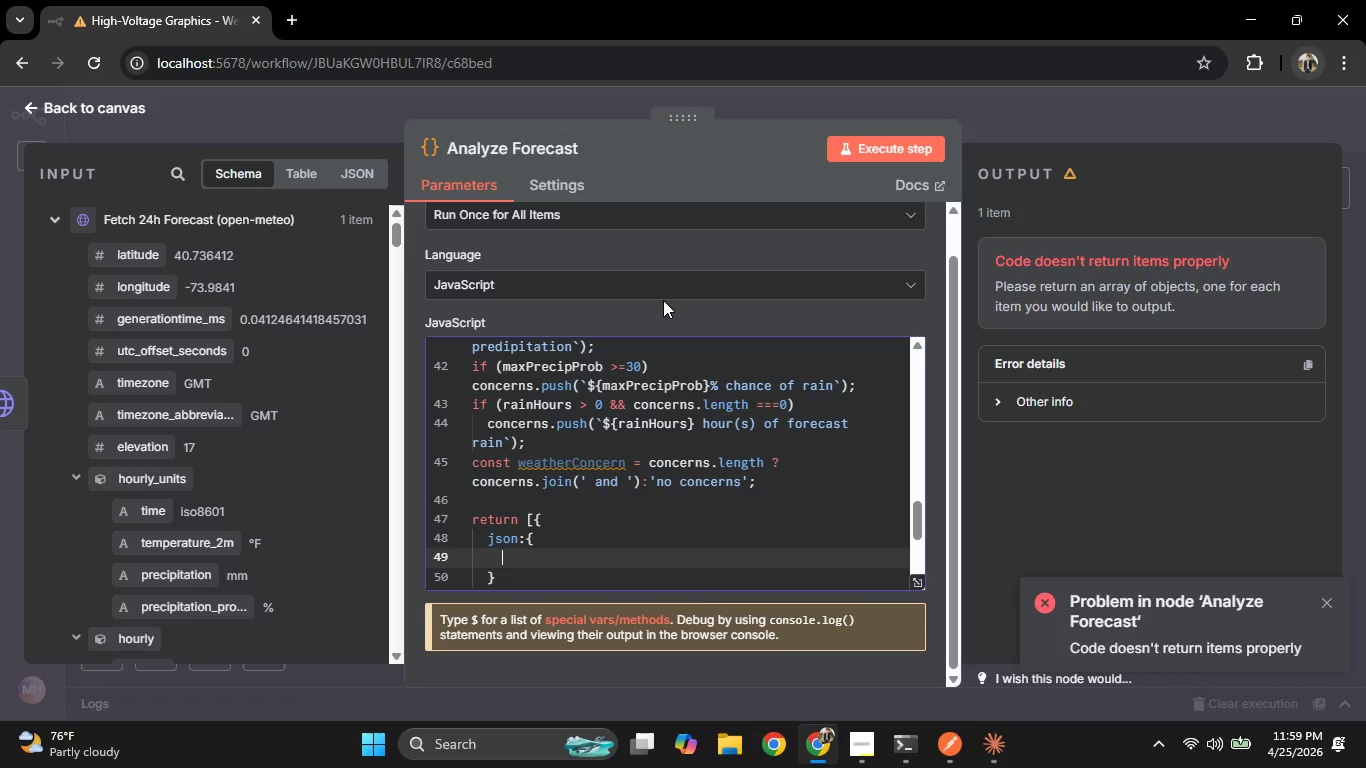 
type(...pro)
 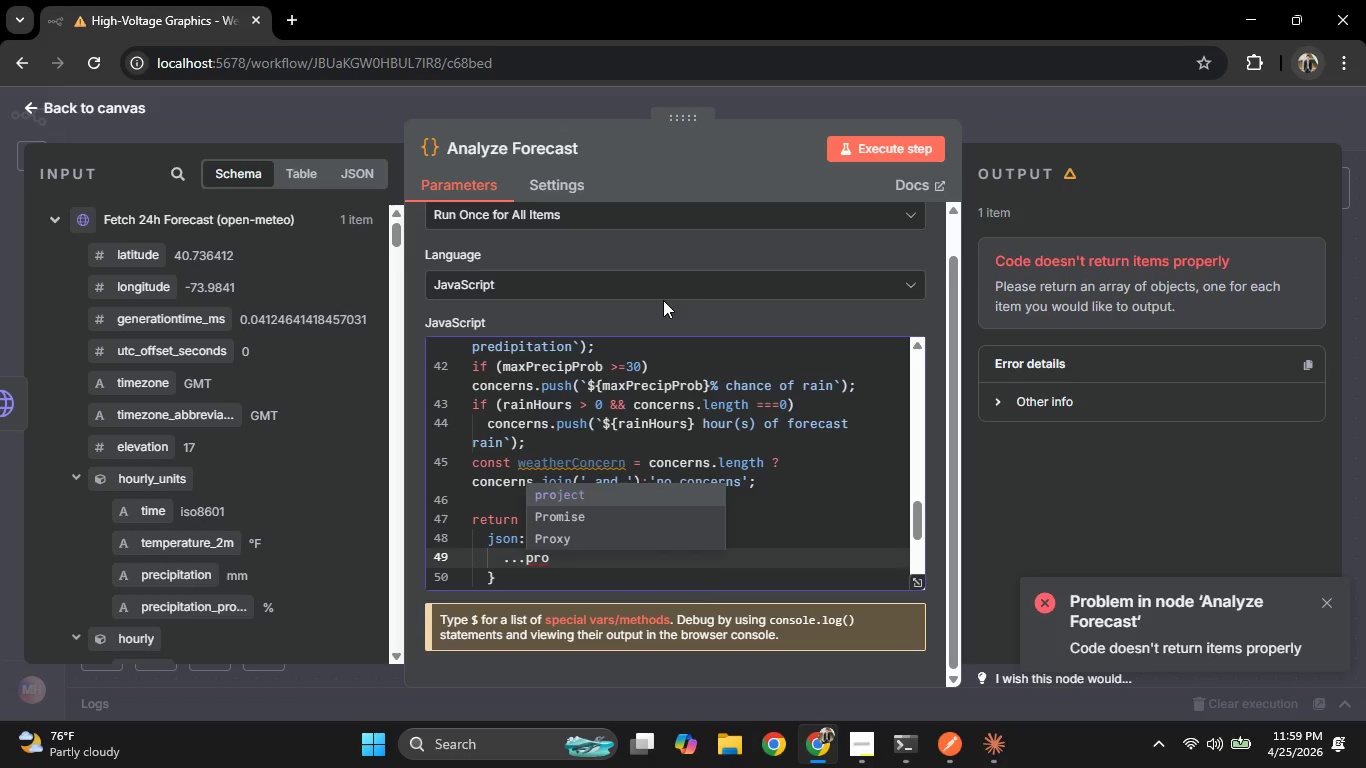 
key(Enter)
 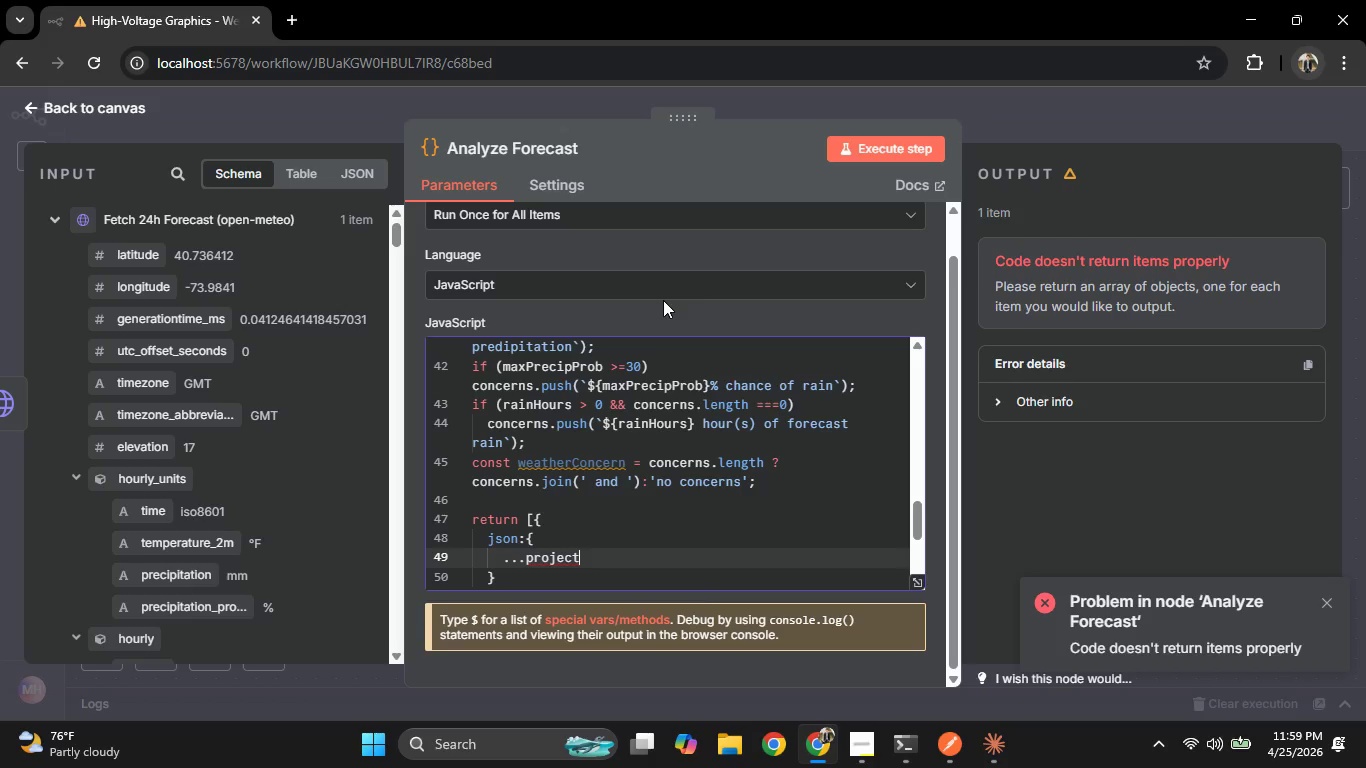 
key(Comma)
 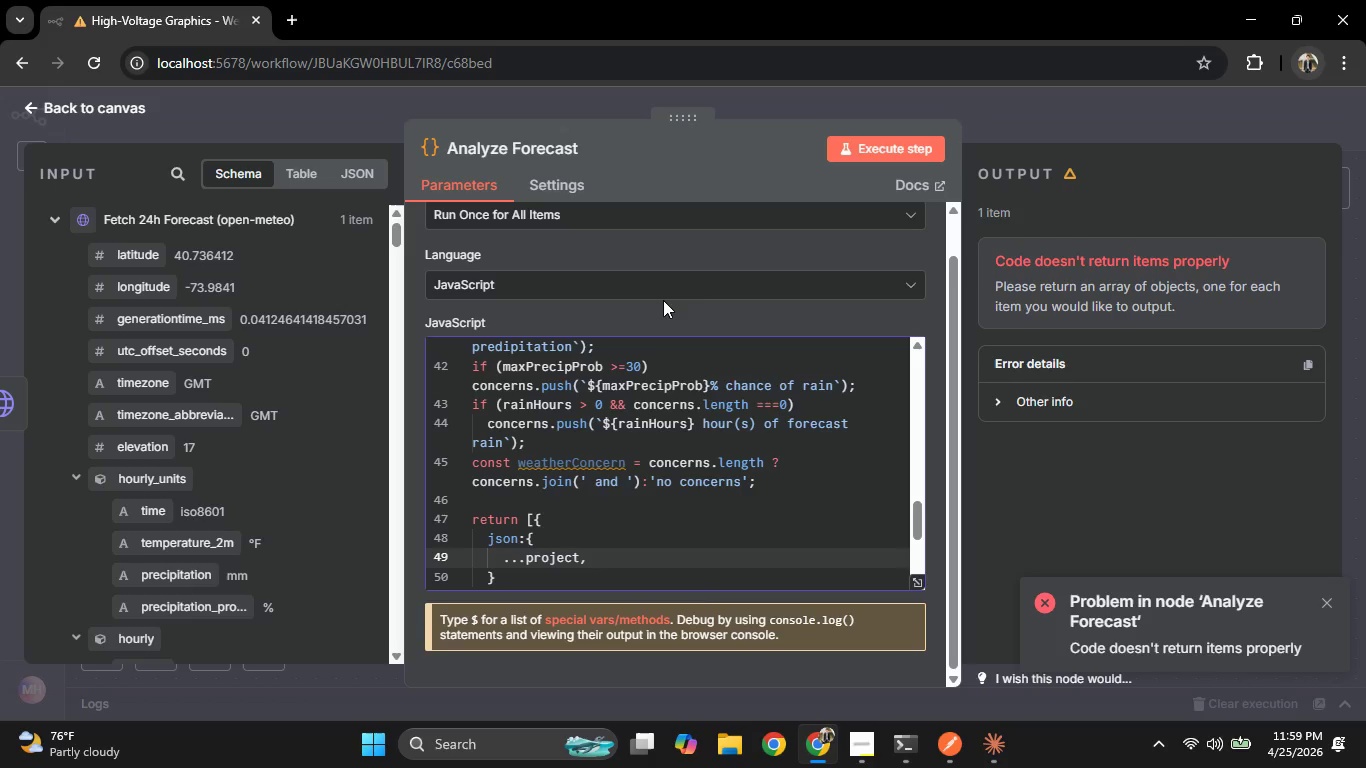 
key(Enter)
 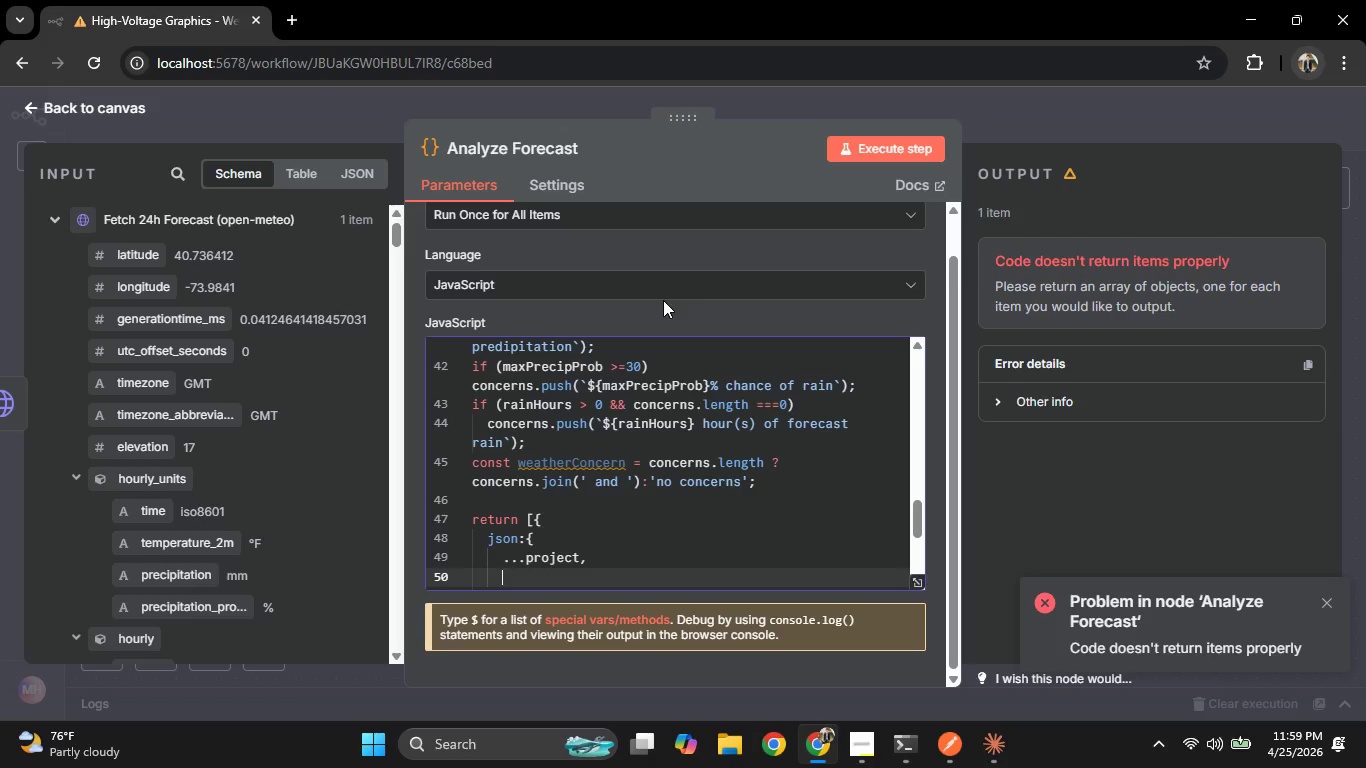 
type(city)
 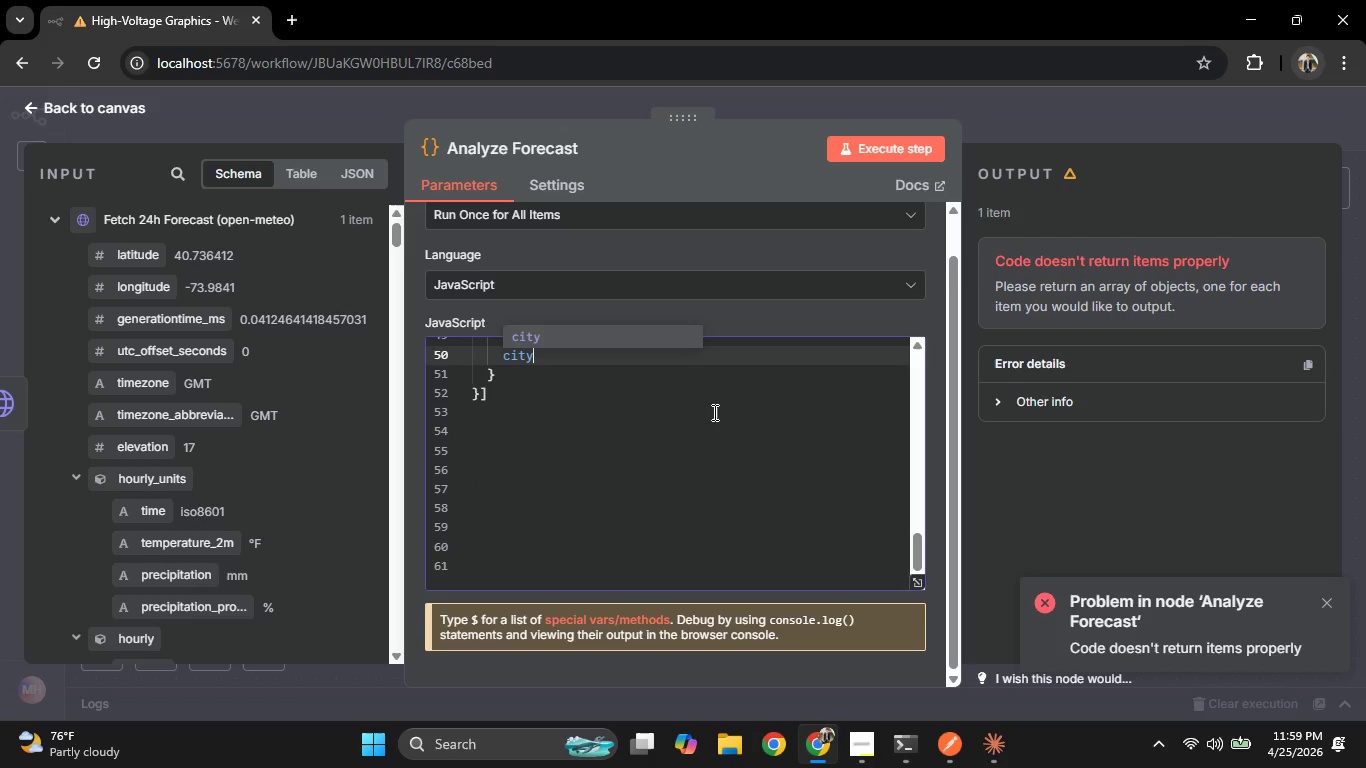 
key(Comma)
 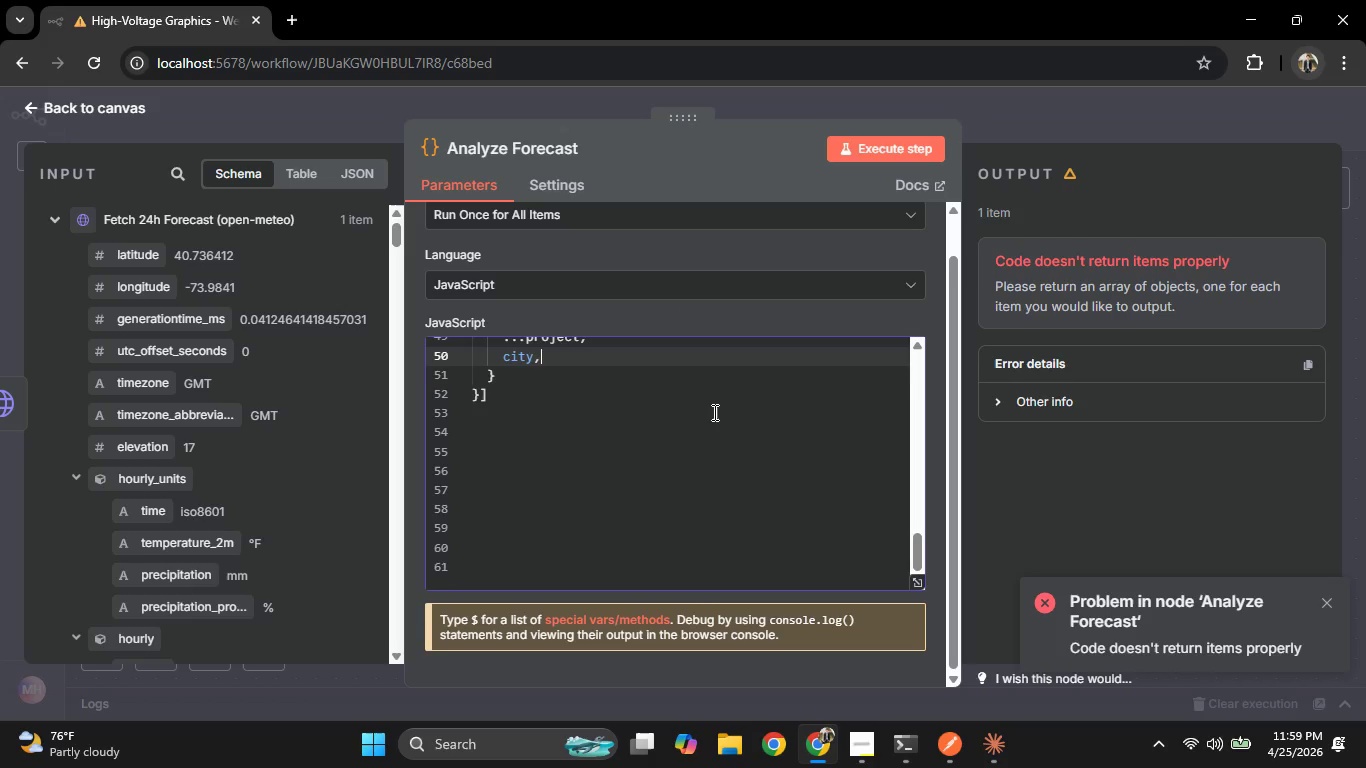 
key(Enter)
 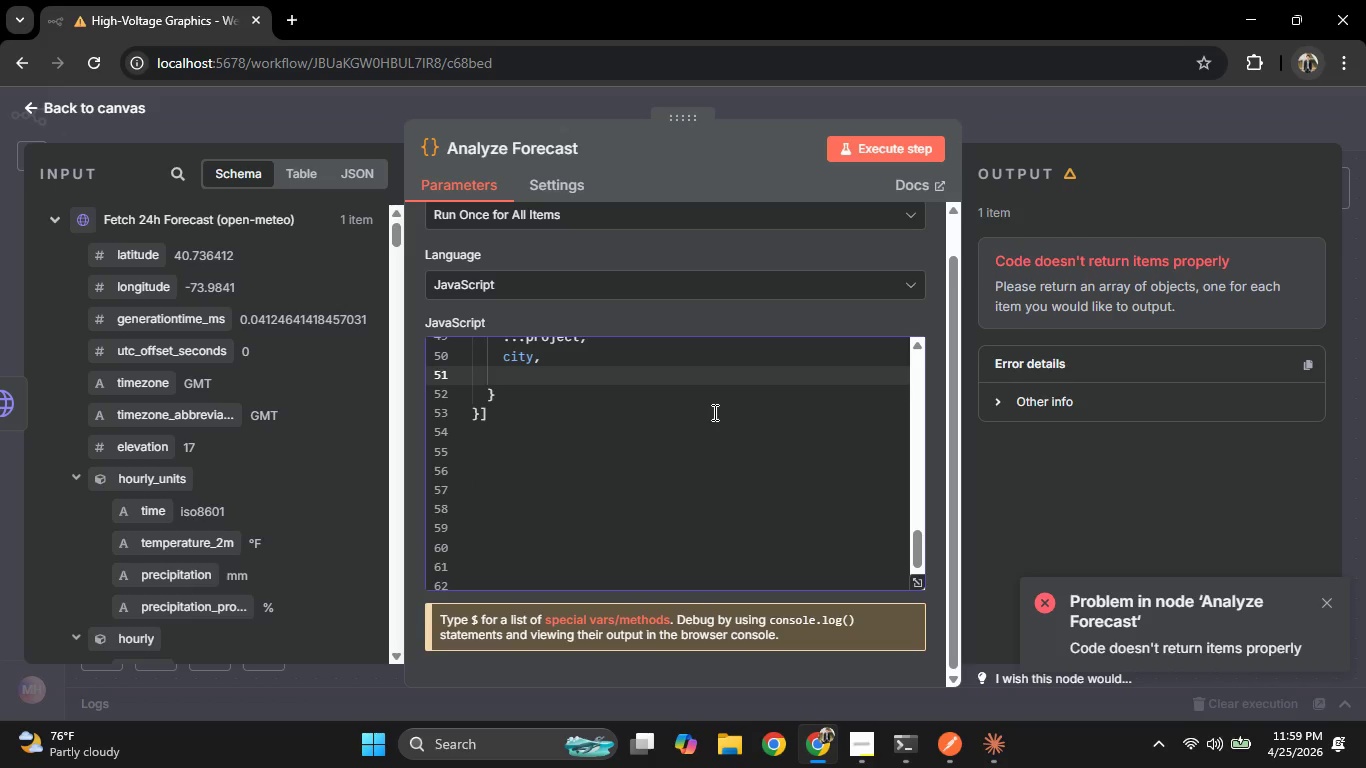 
type(st)
 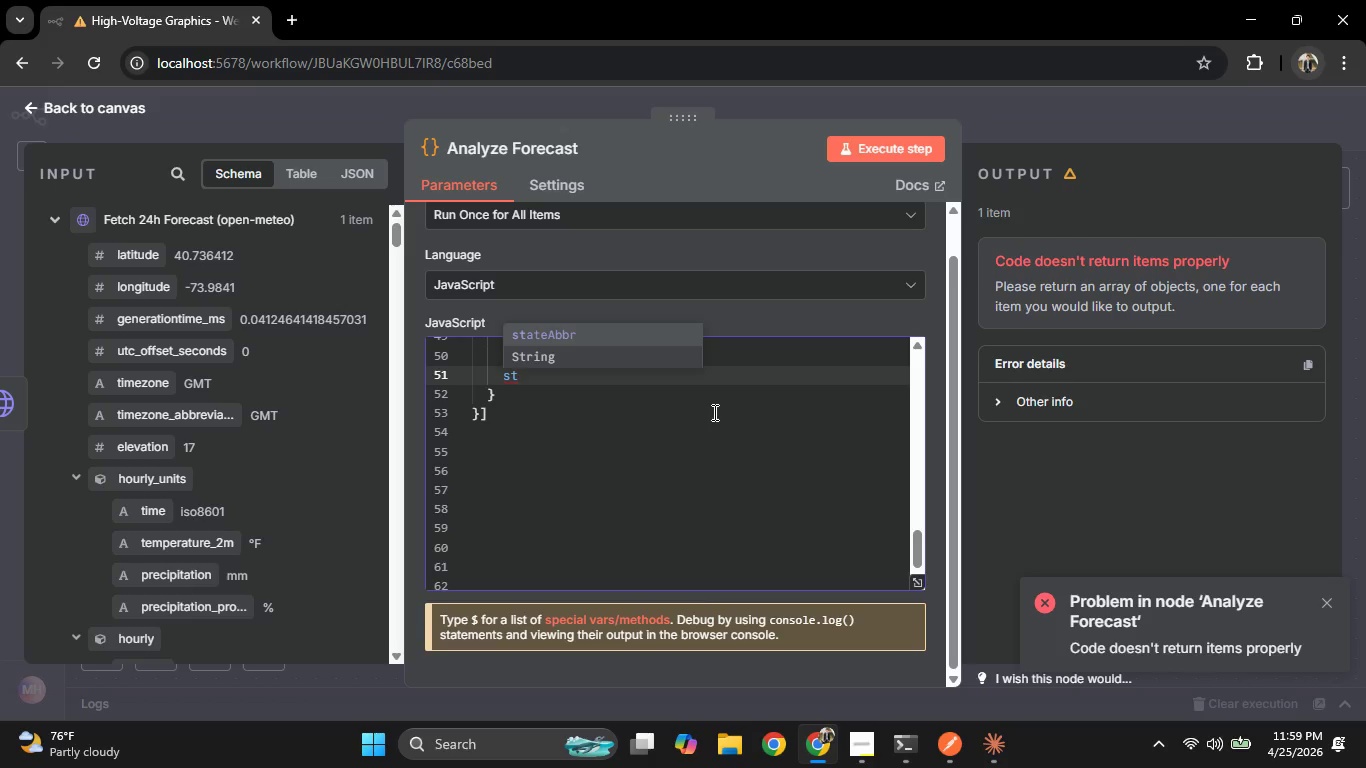 
key(Enter)
 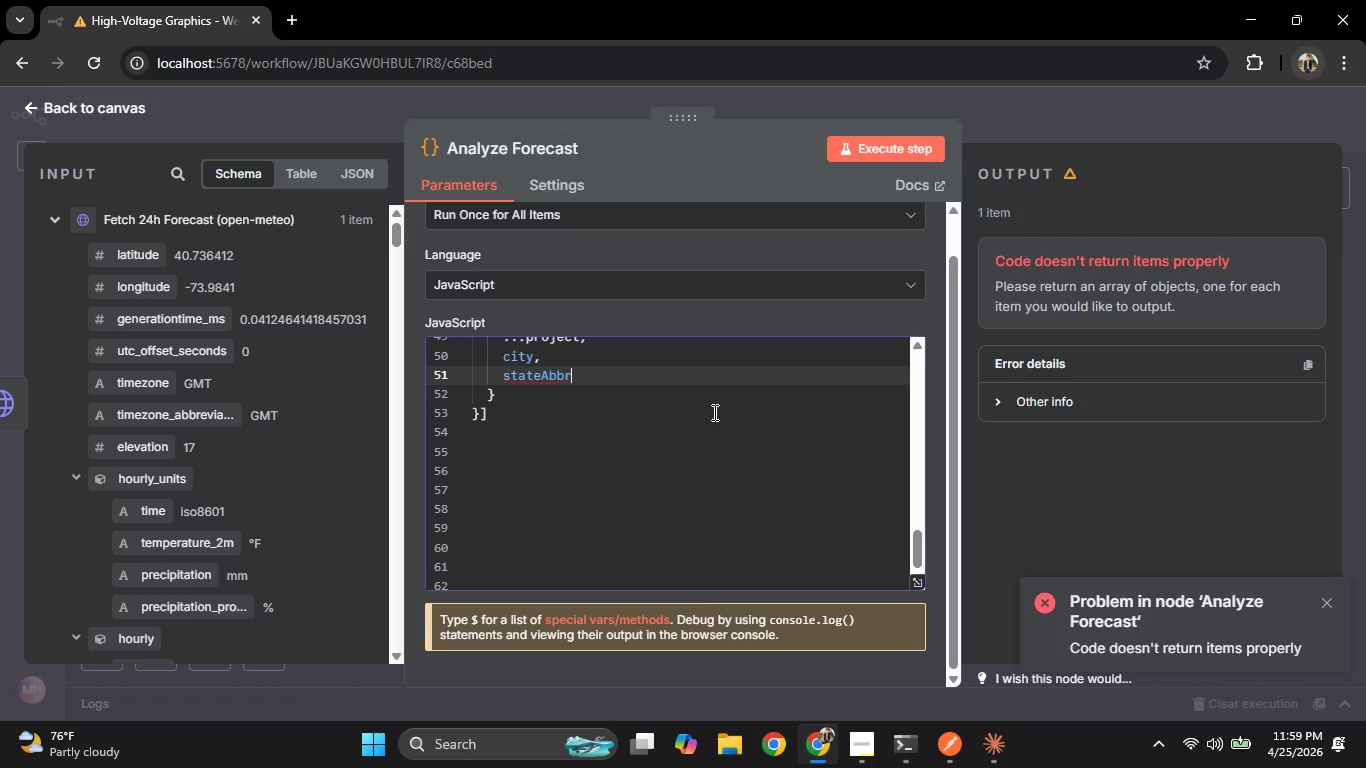 
key(Comma)
 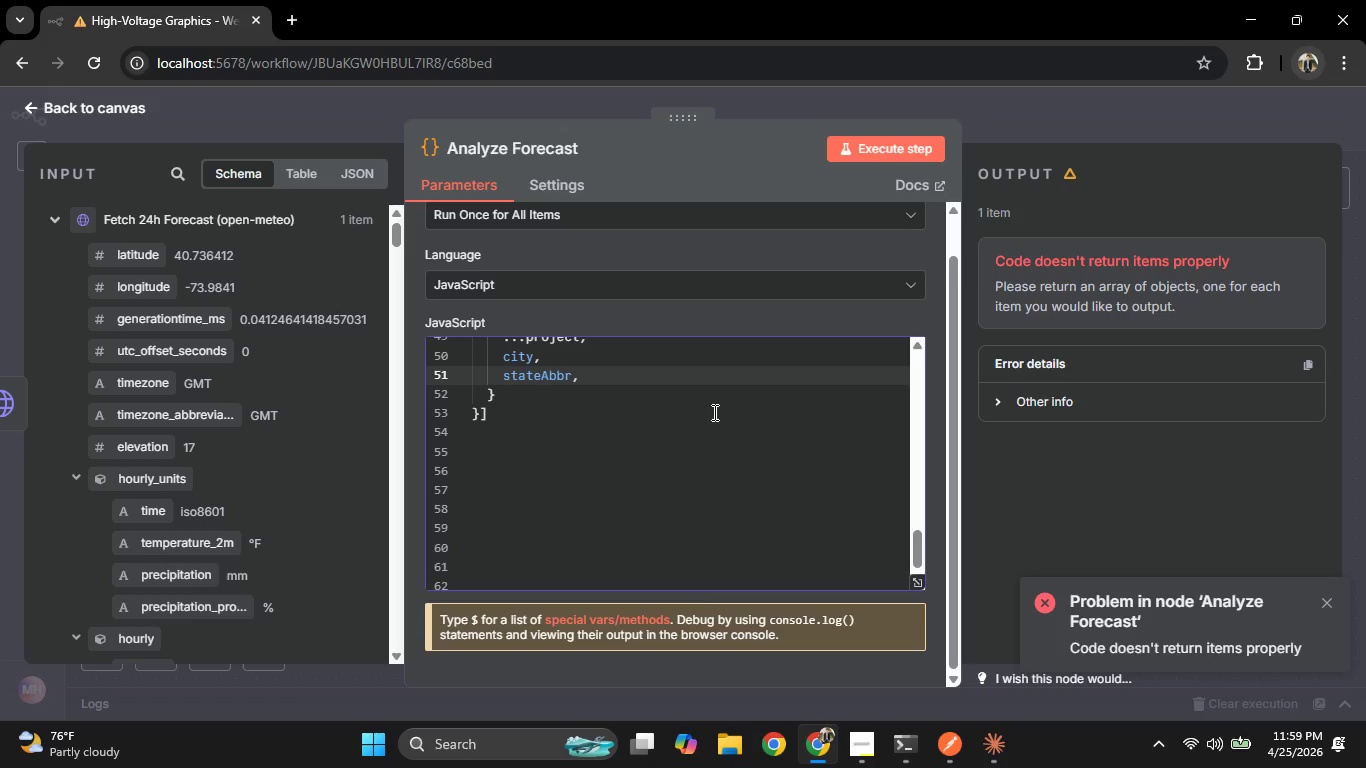 
key(Enter)
 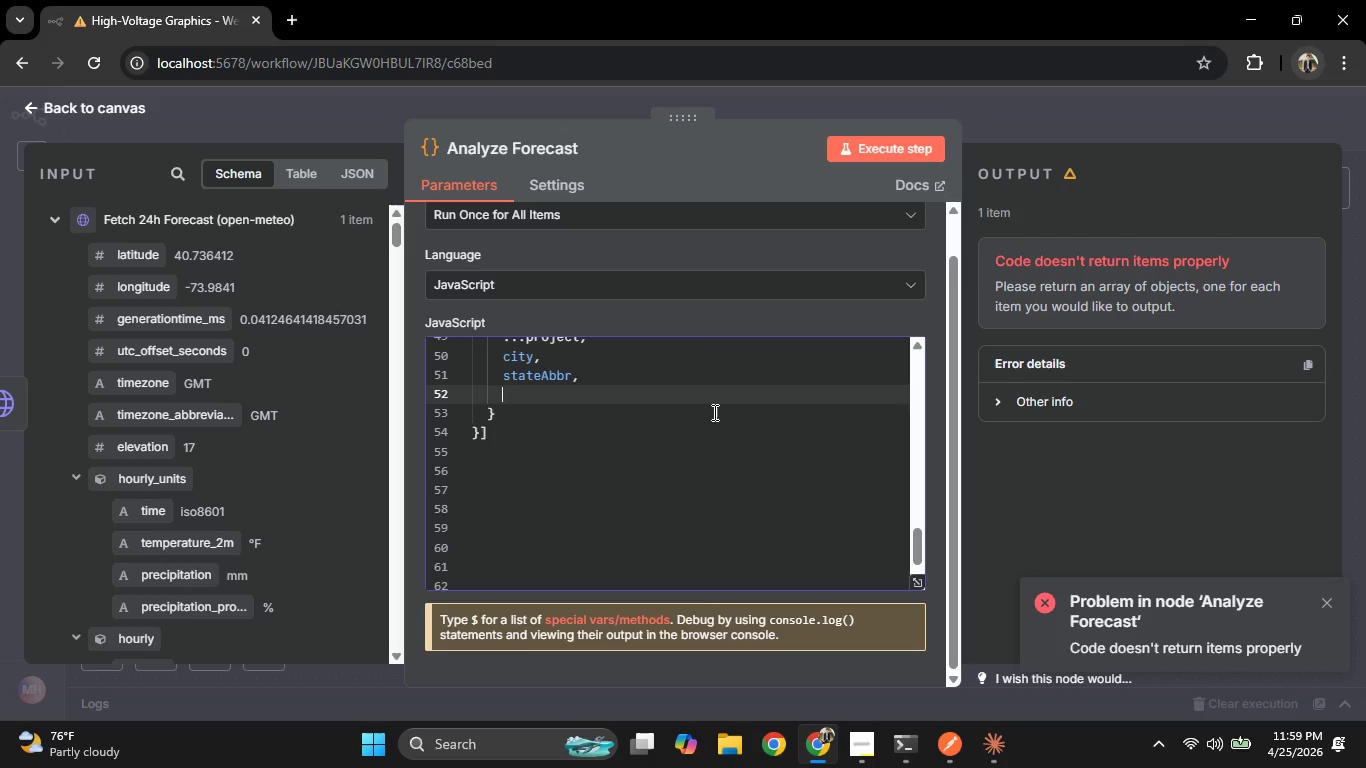 
type(location : `${})
 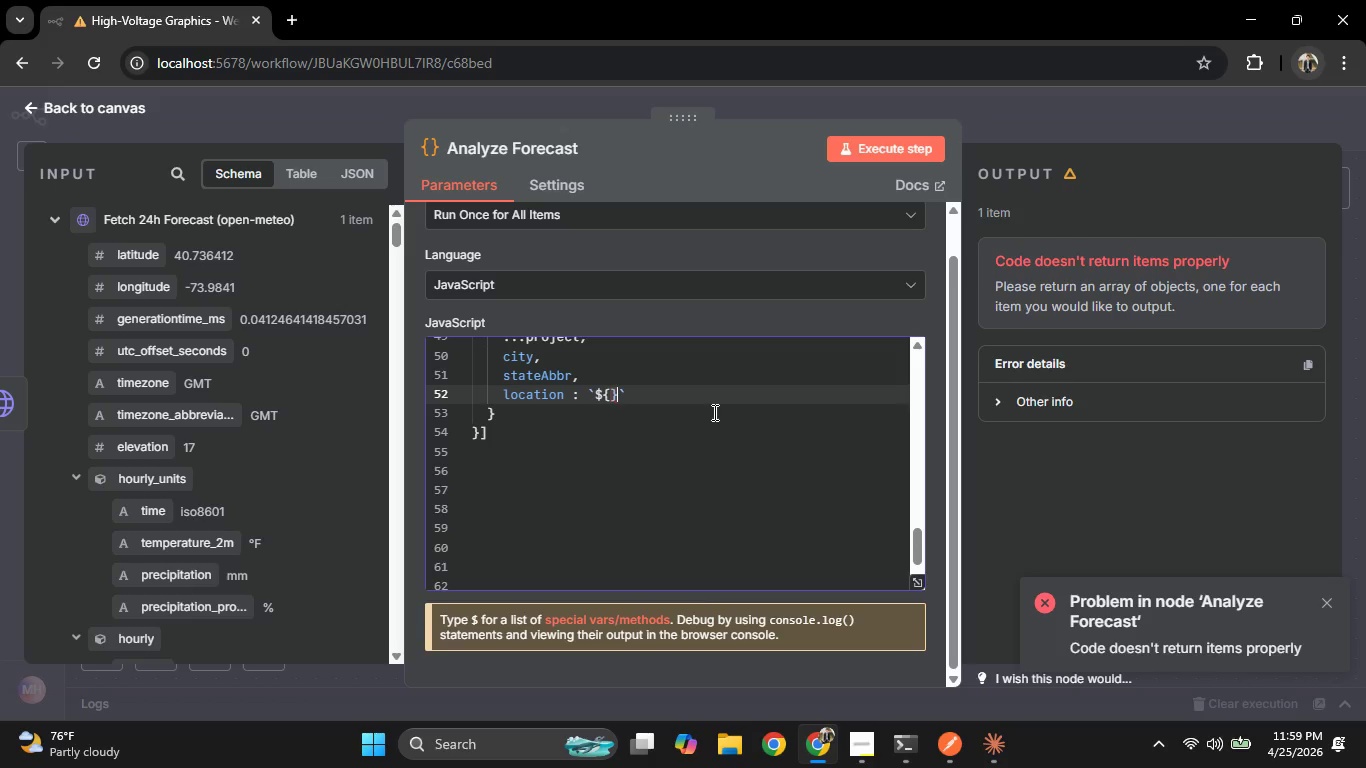 
 